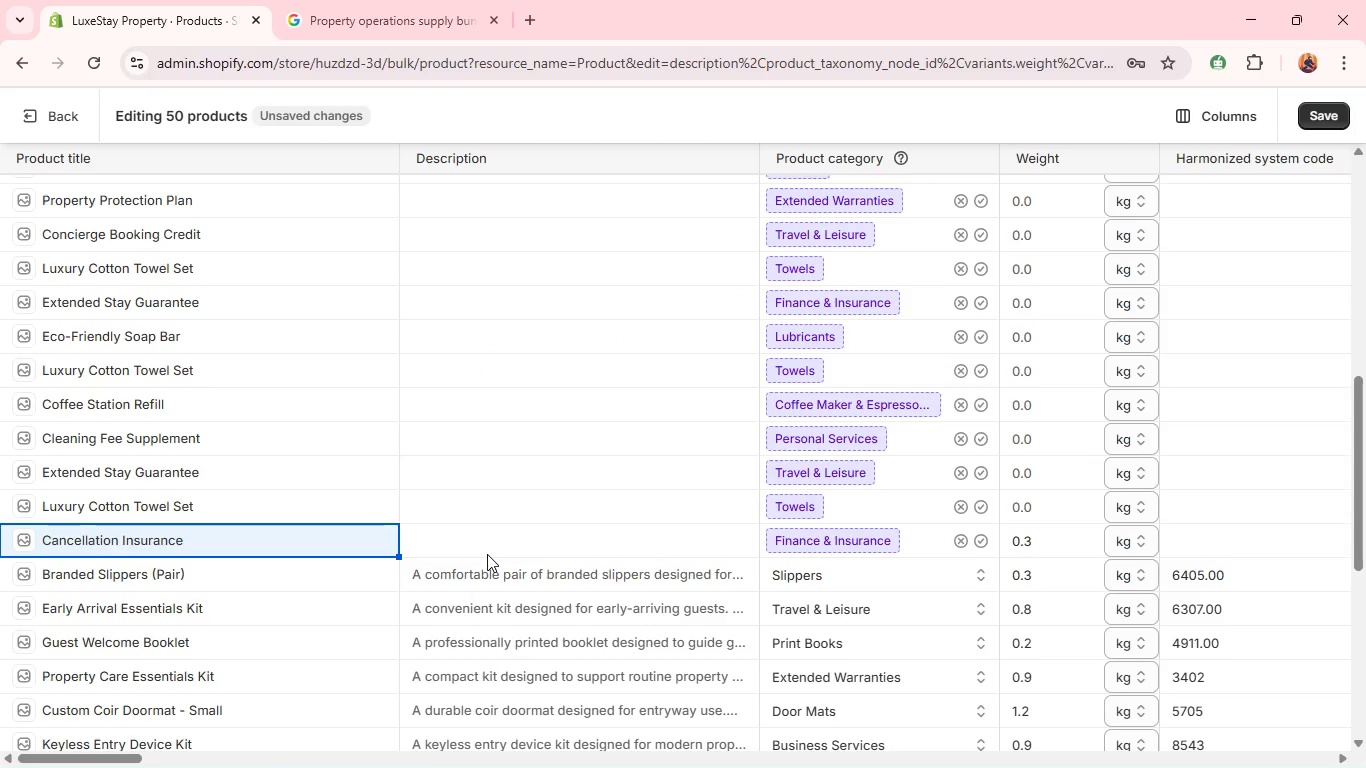 
wait(11.38)
 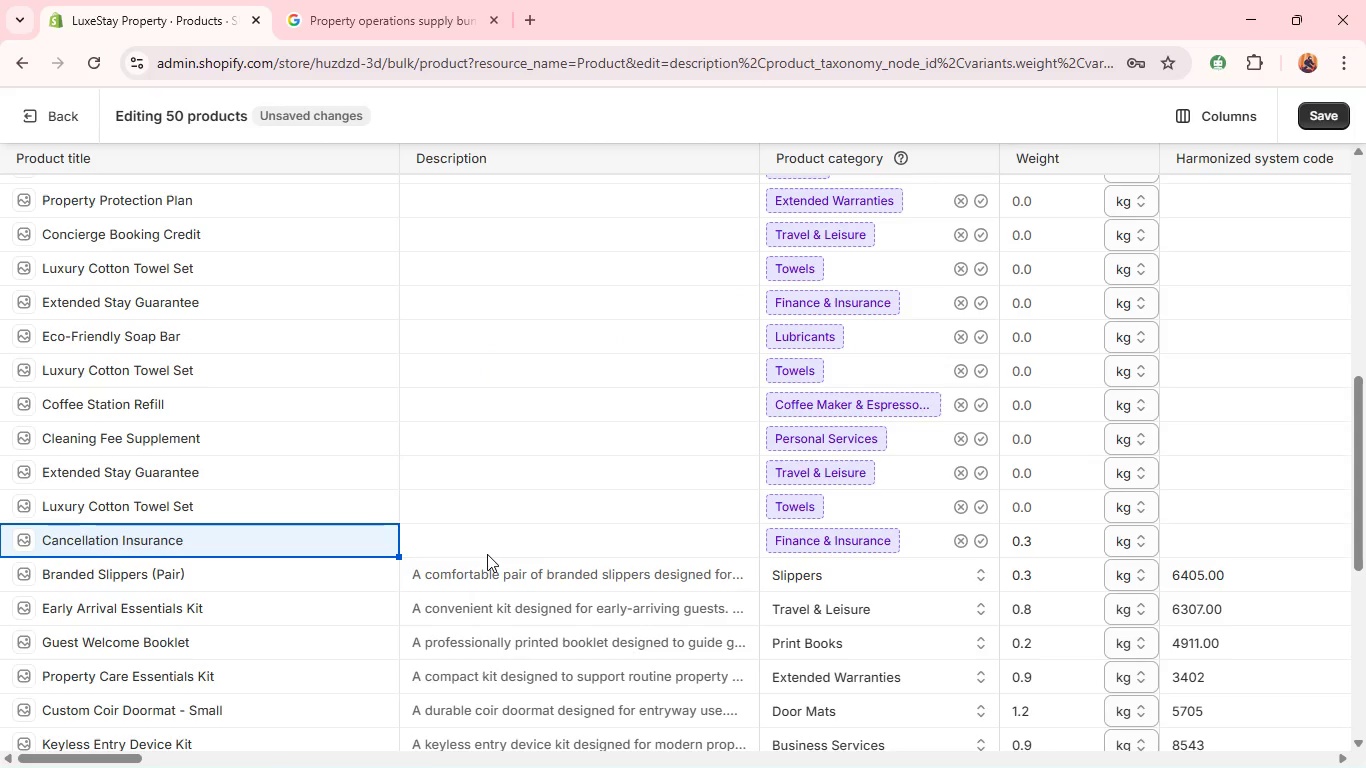 
type(Travel Comfort Essentials Kit )
 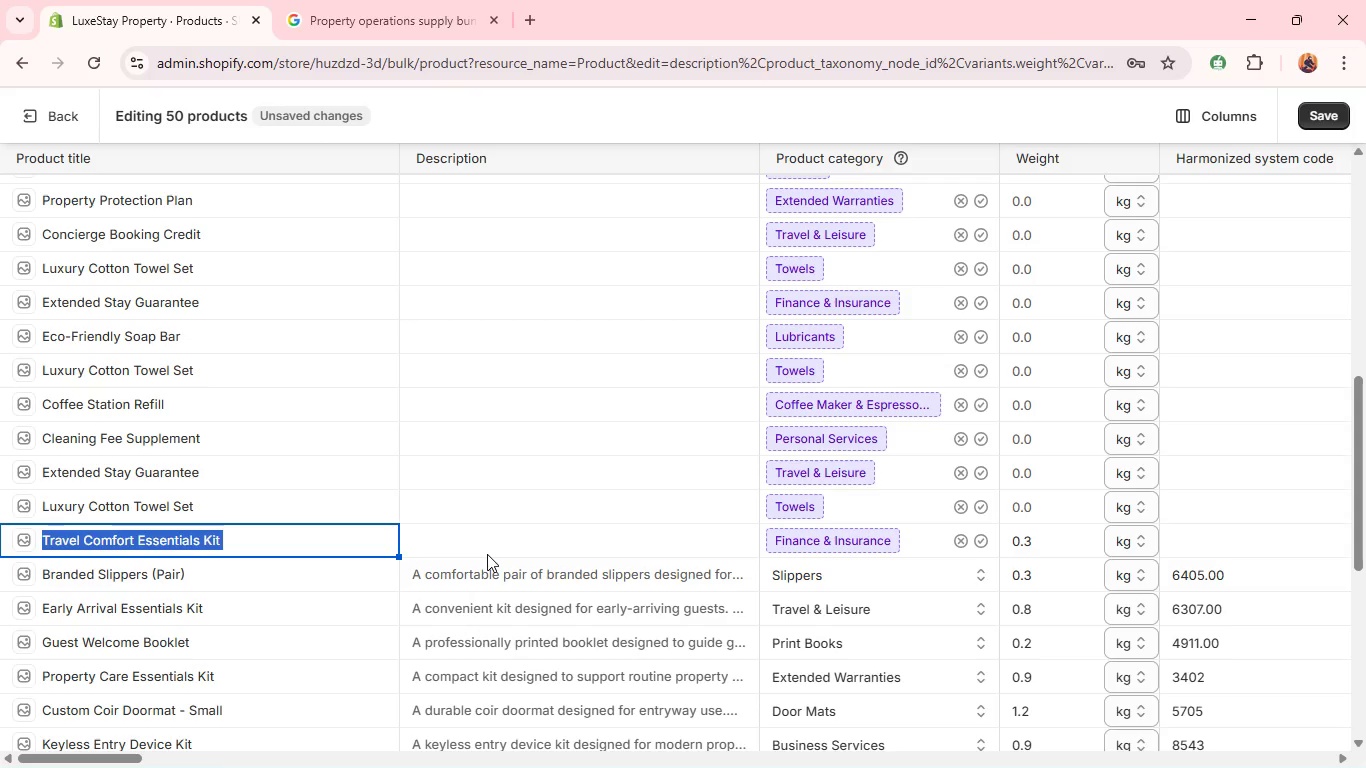 
key(Control+A)
 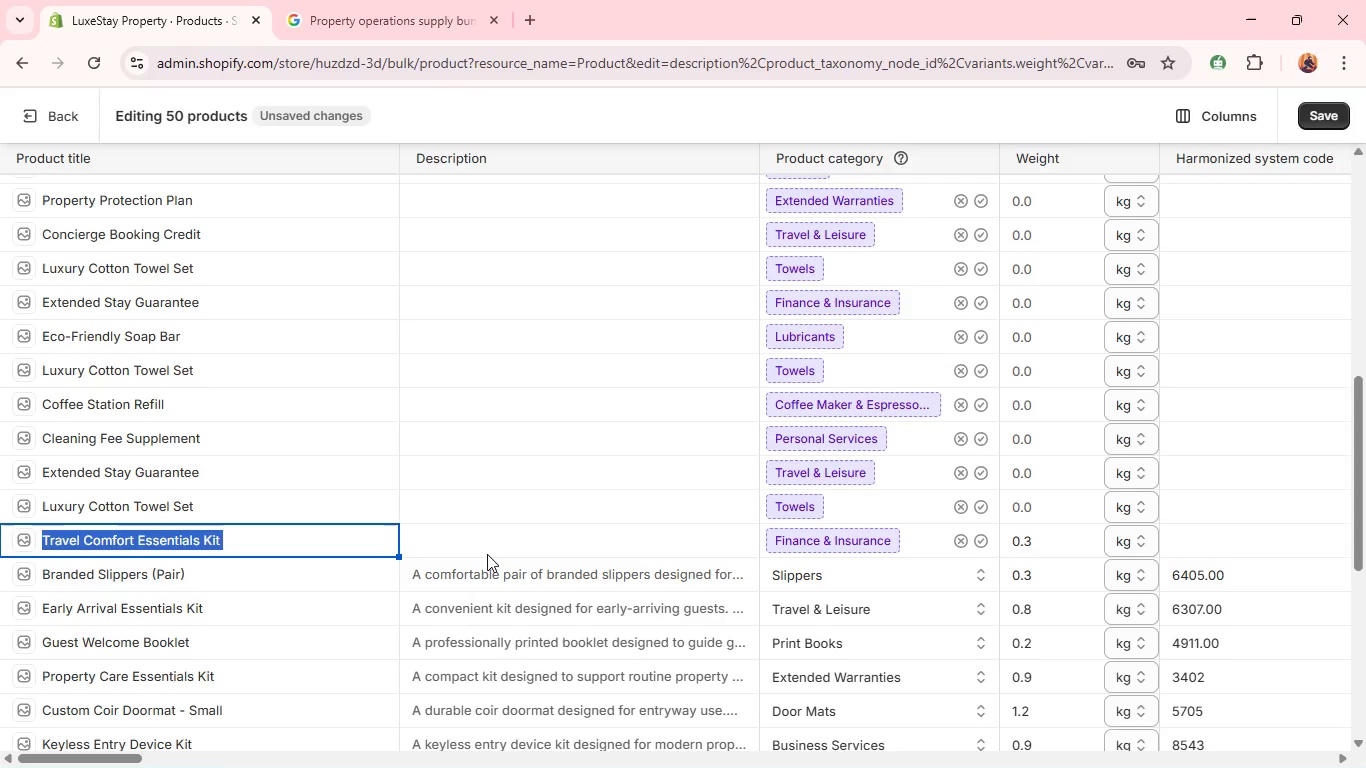 
key(Control+C)
 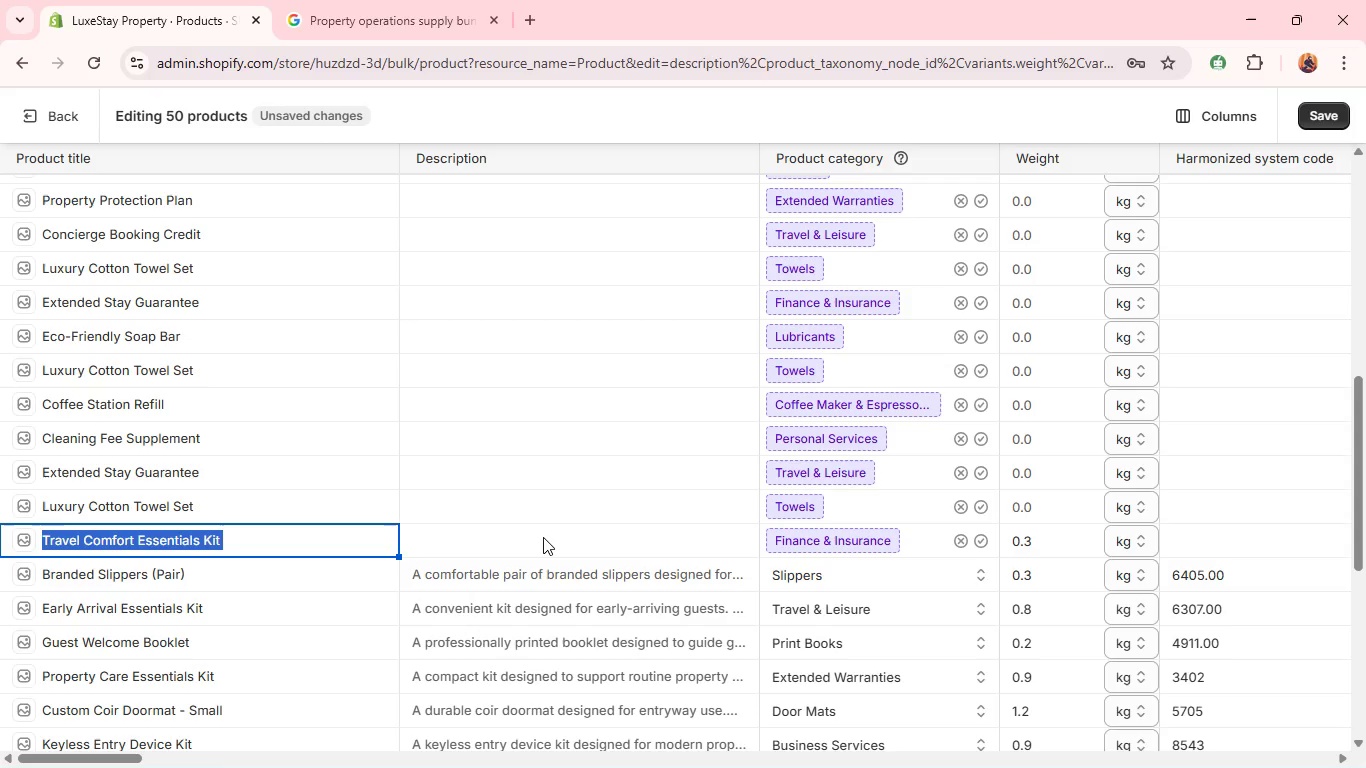 
left_click([543, 537])
 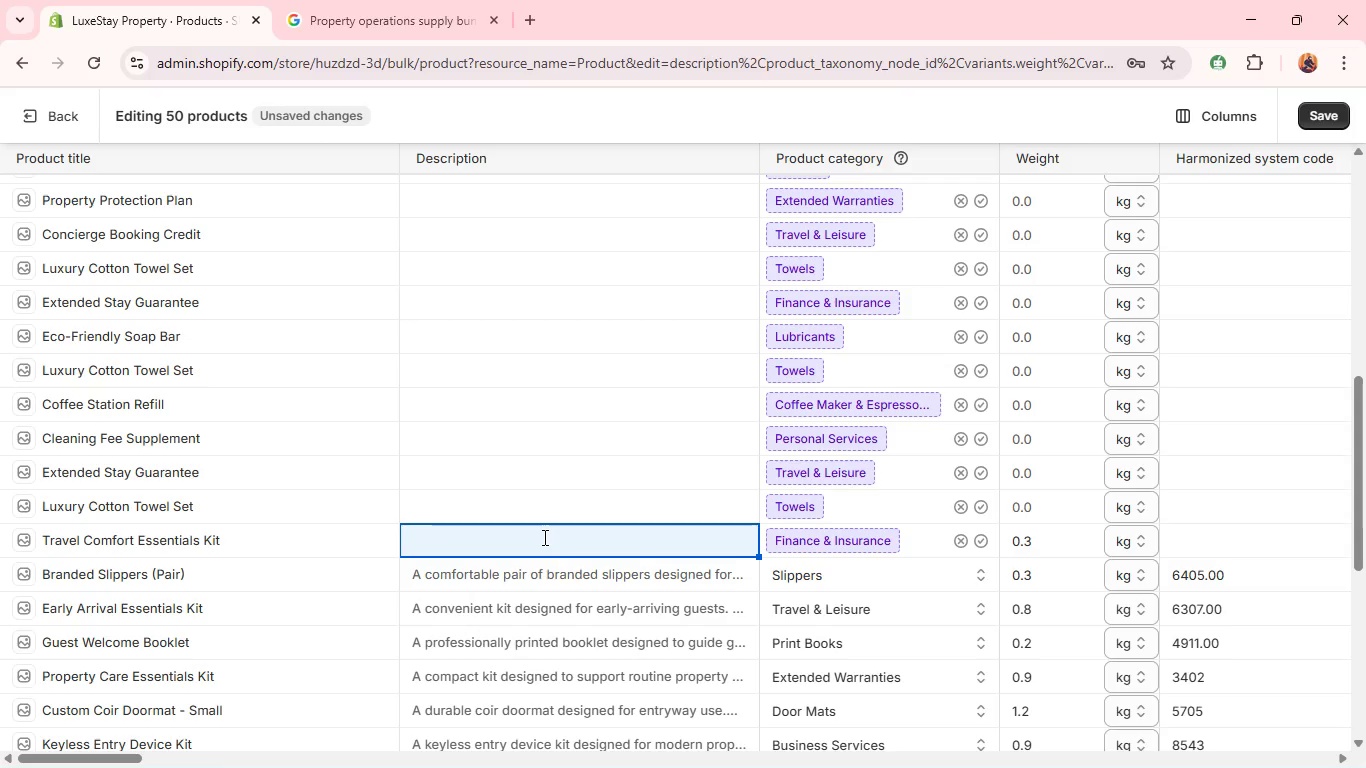 
left_click([543, 537])
 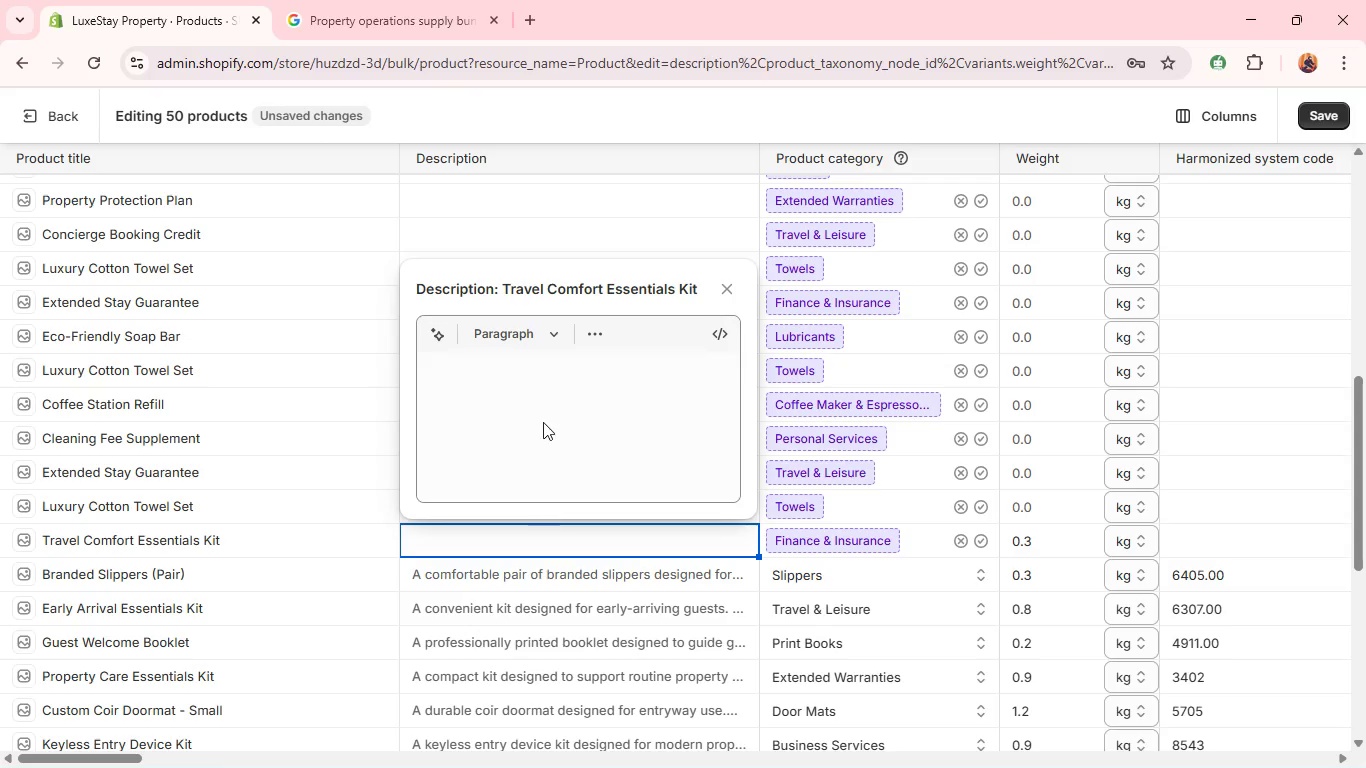 
left_click([544, 420])
 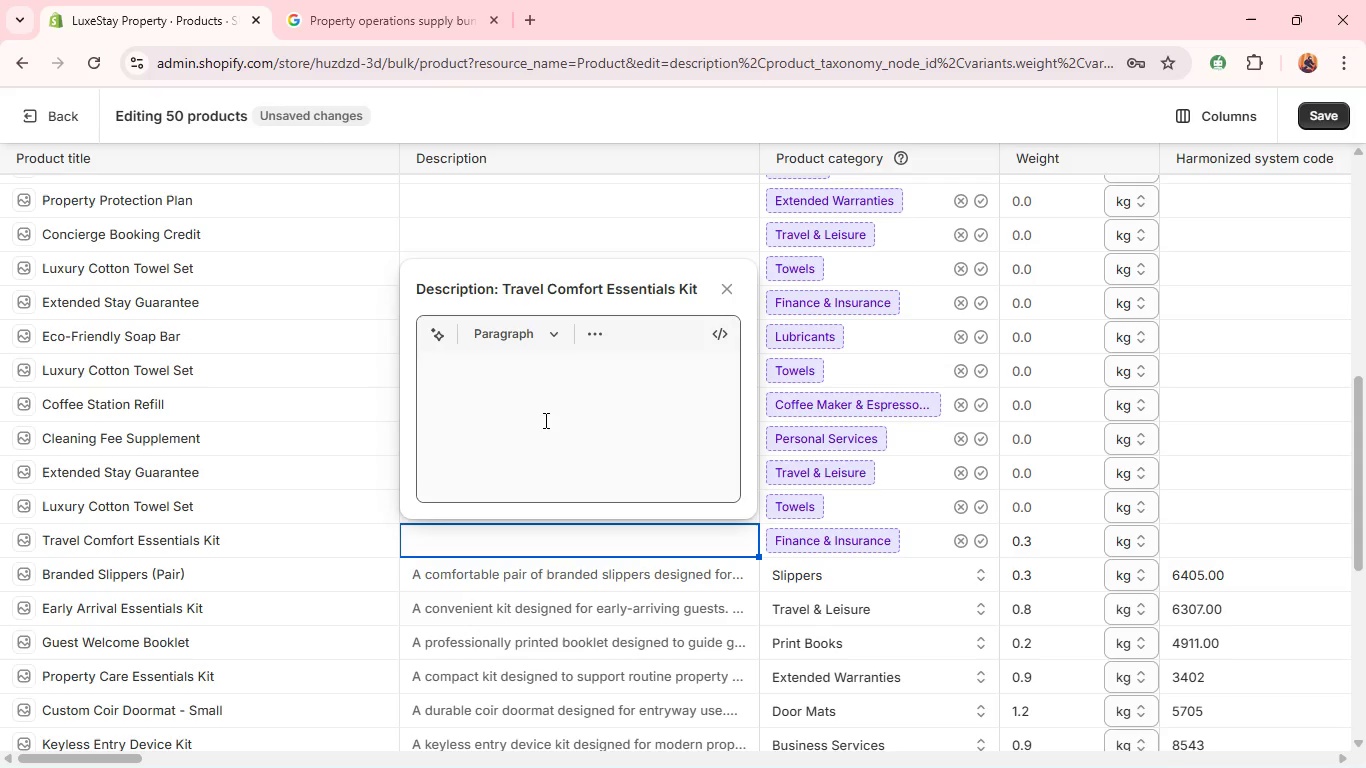 
key(Control+V)
 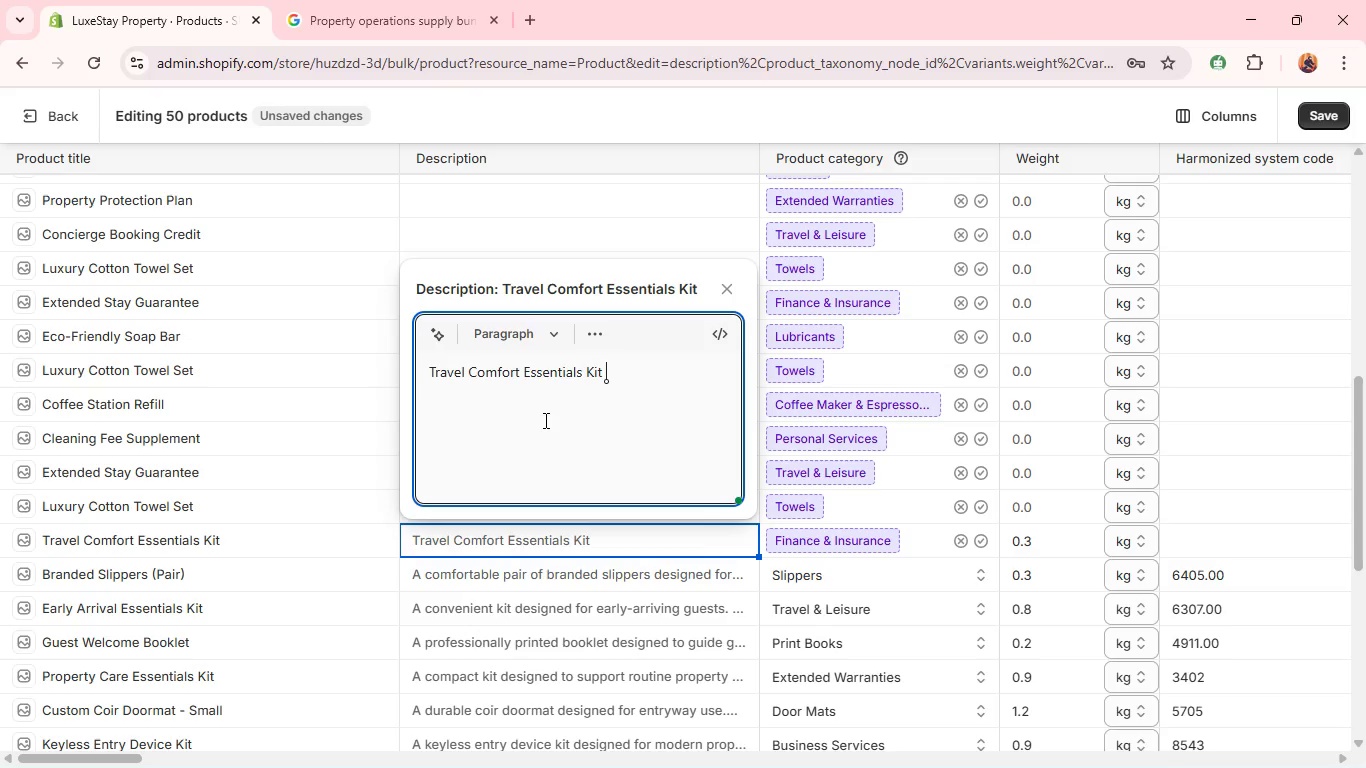 
key(Control+A)
 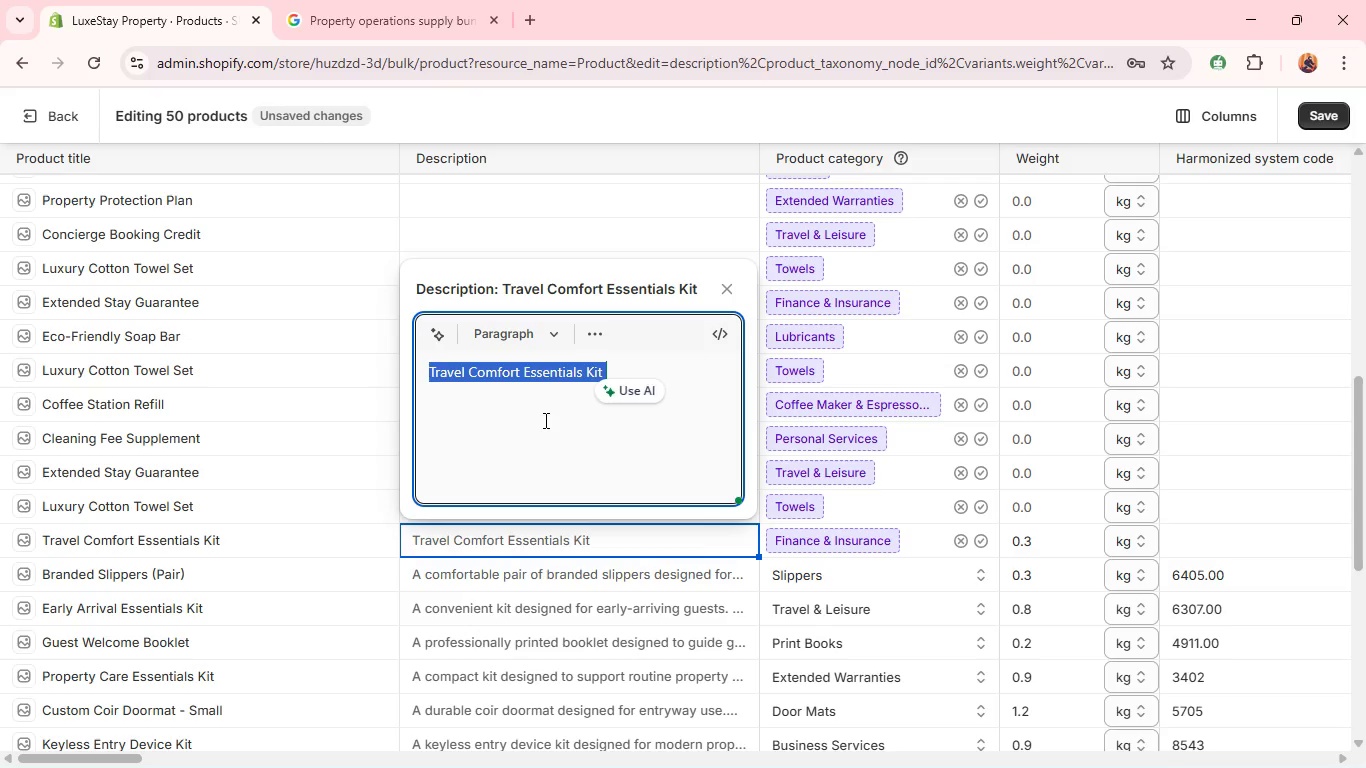 
type(A compact essential kit designed to support guest comfot)
key(Backspace)
type(rt during stays.)
 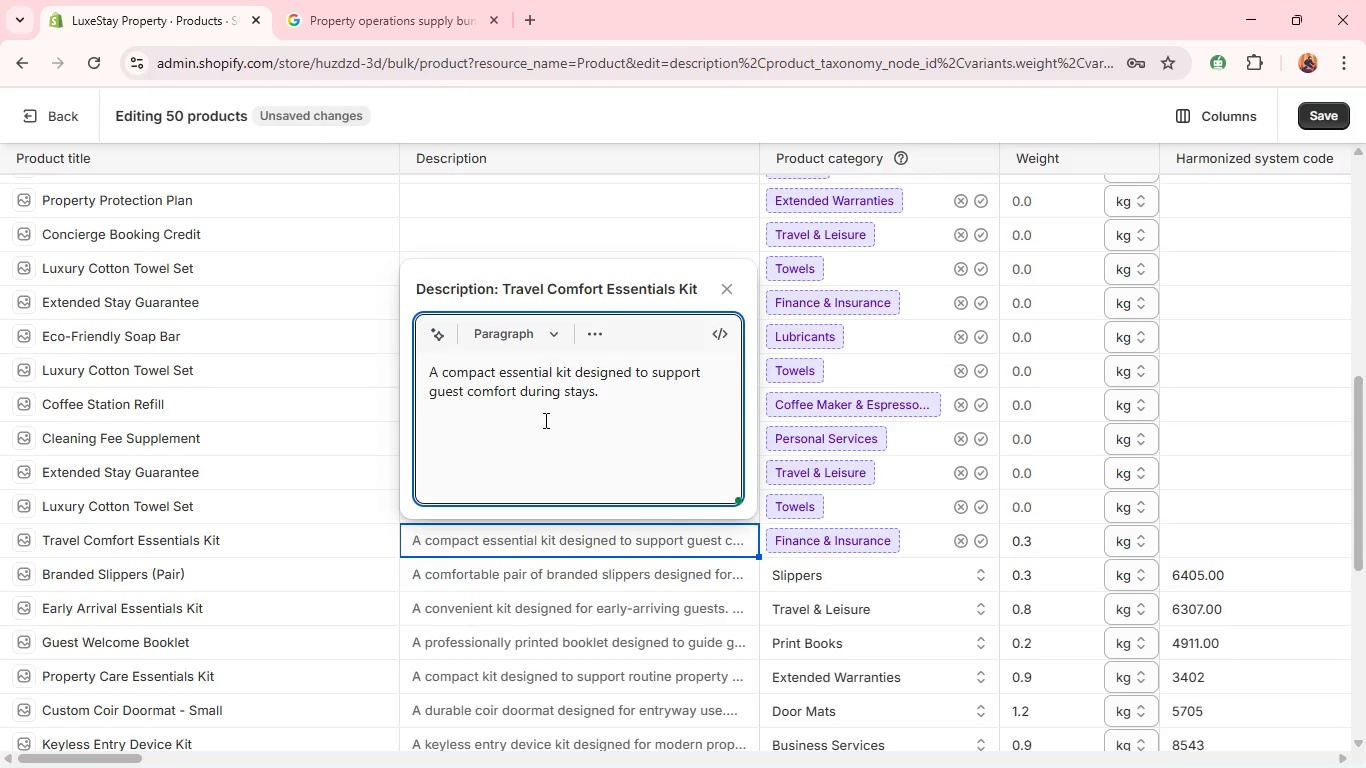 
key(Shift+Enter)
 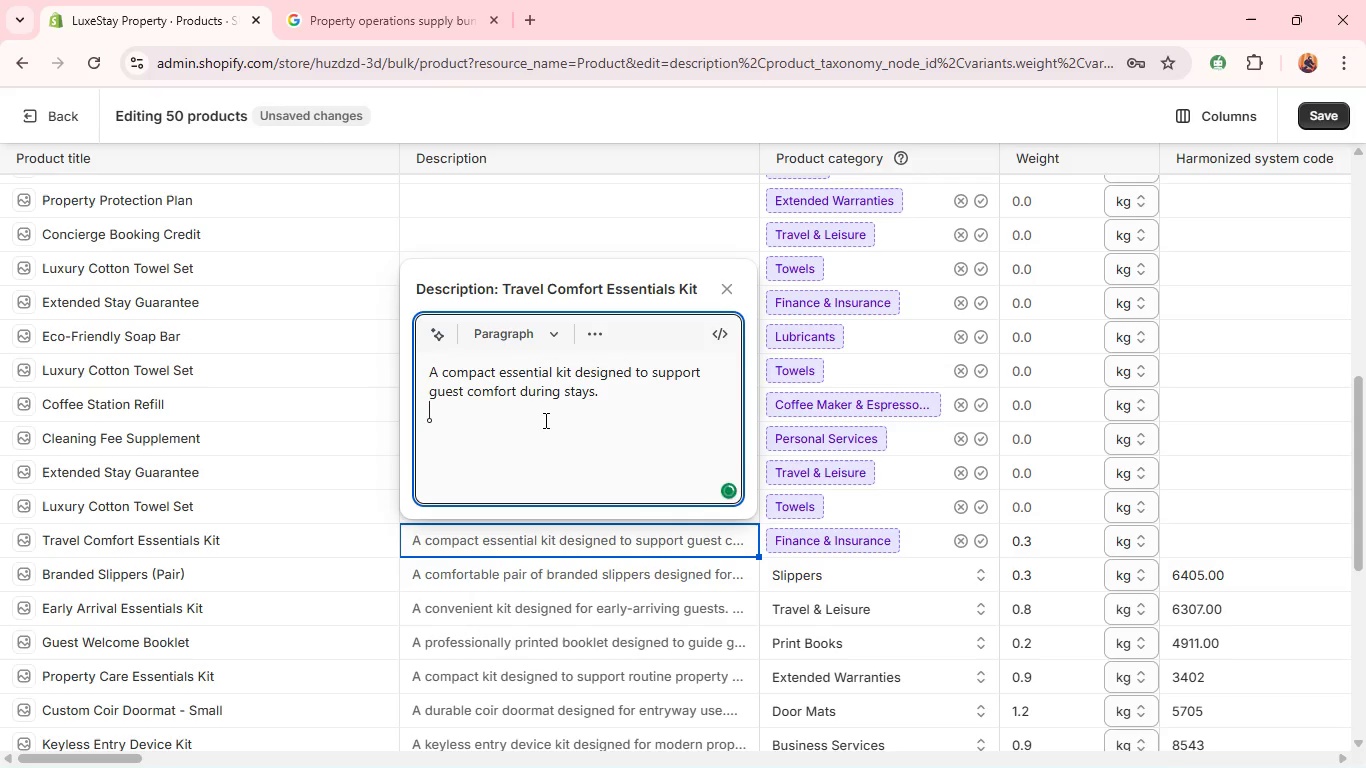 
type(Includes practical items for convenience and usability.)
 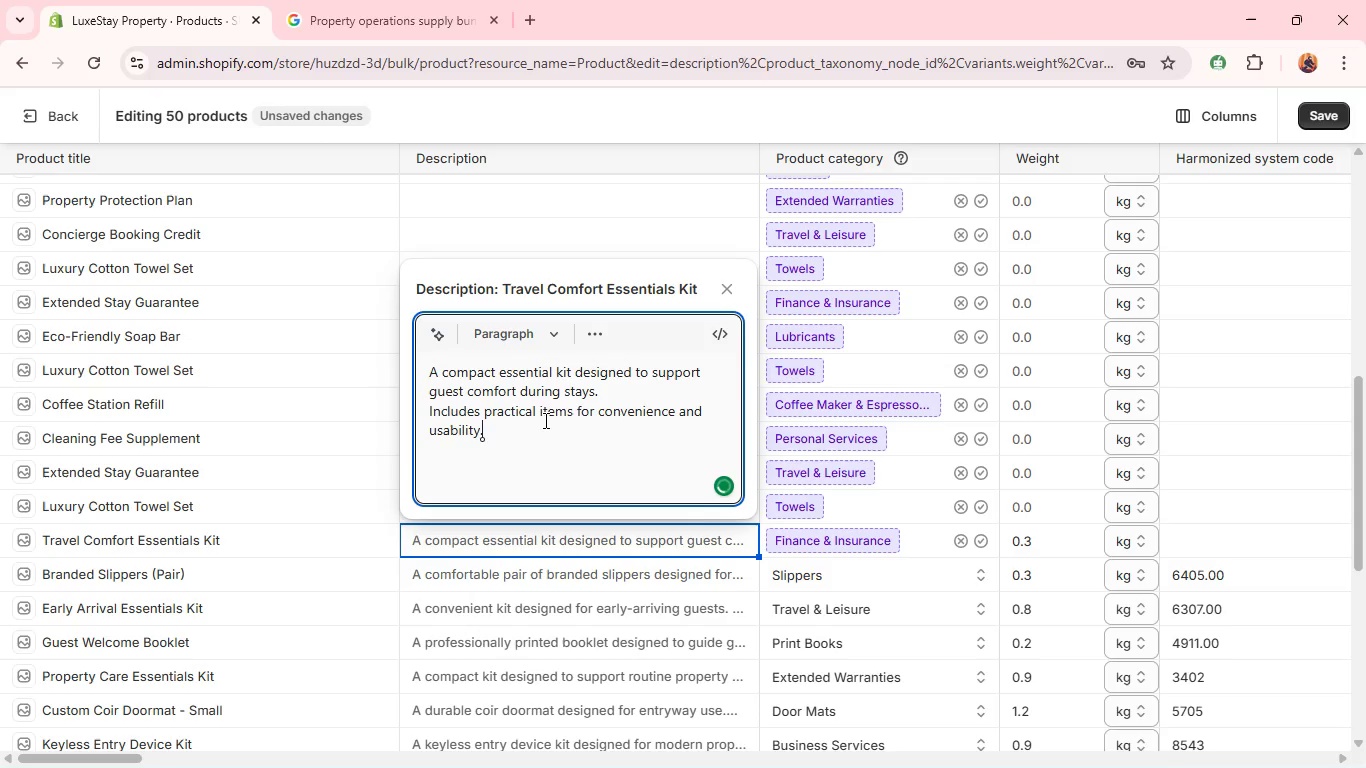 
key(Shift+Enter)
 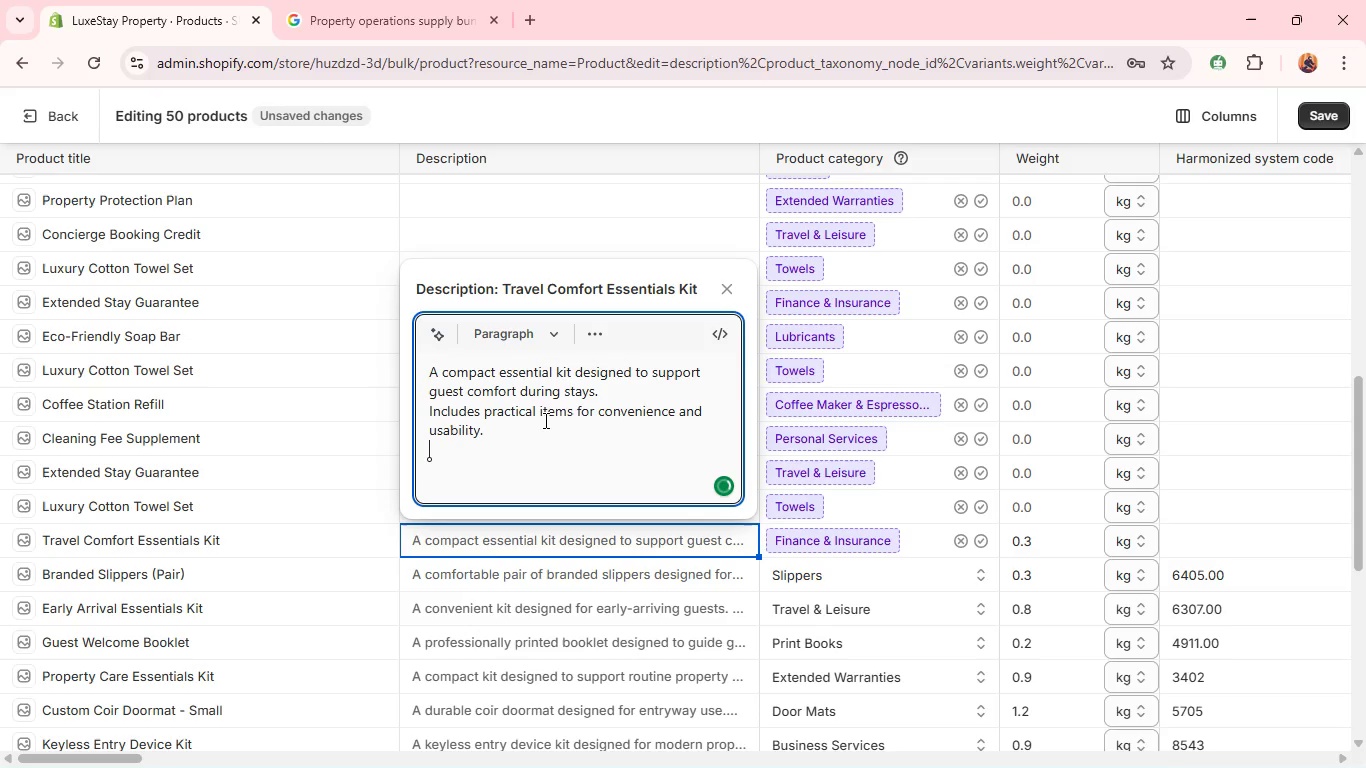 
type(Ideal for enhancing the guest experience in rental spaces.)
 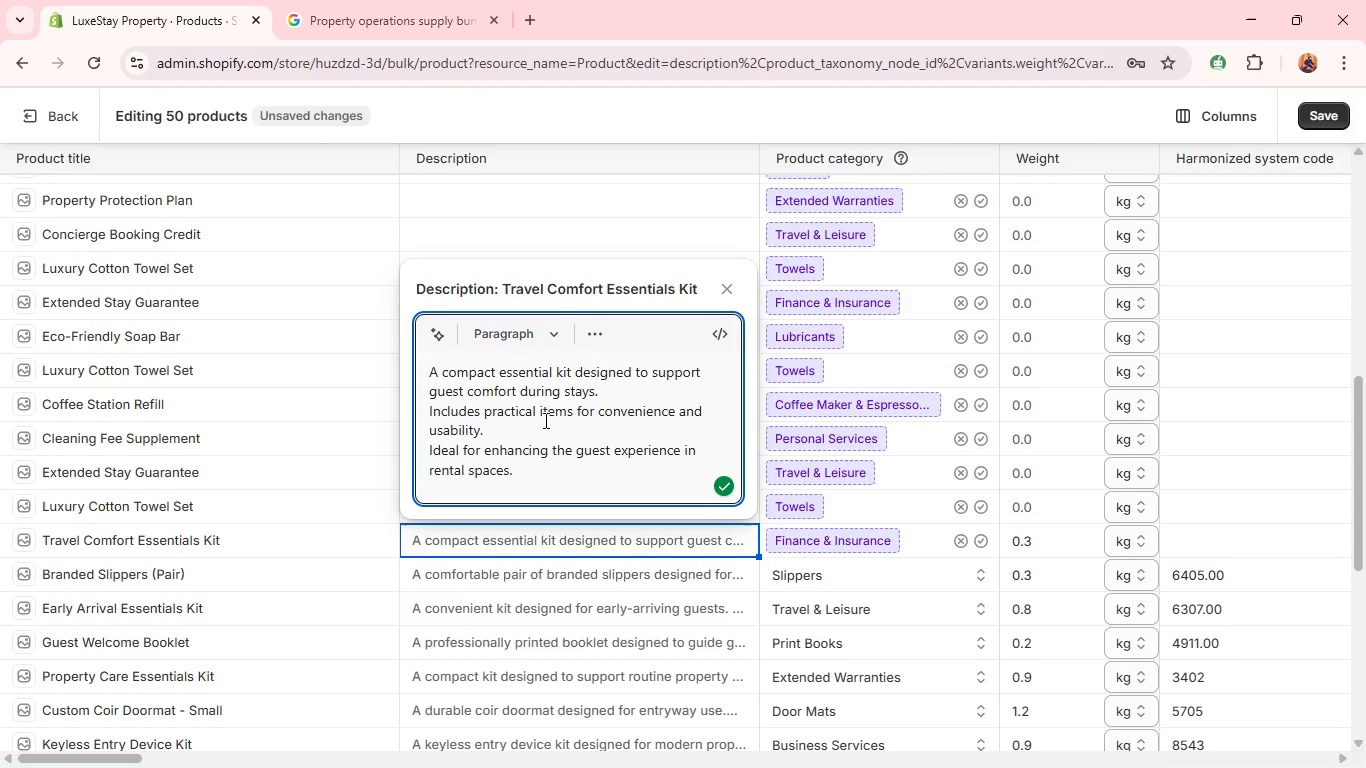 
key(Shift+Enter)
 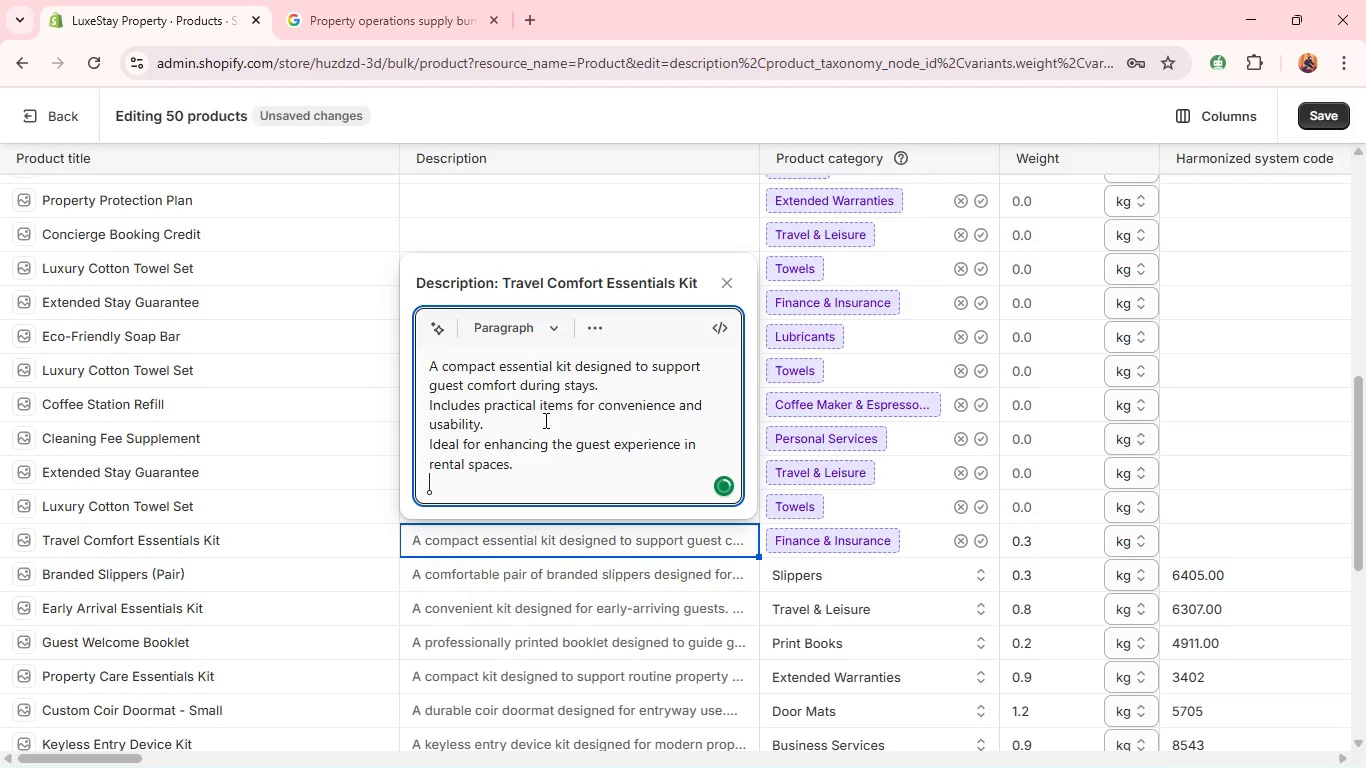 
type(A reliable addition to hi)
key(Backspace)
type(ospitality setups. )
 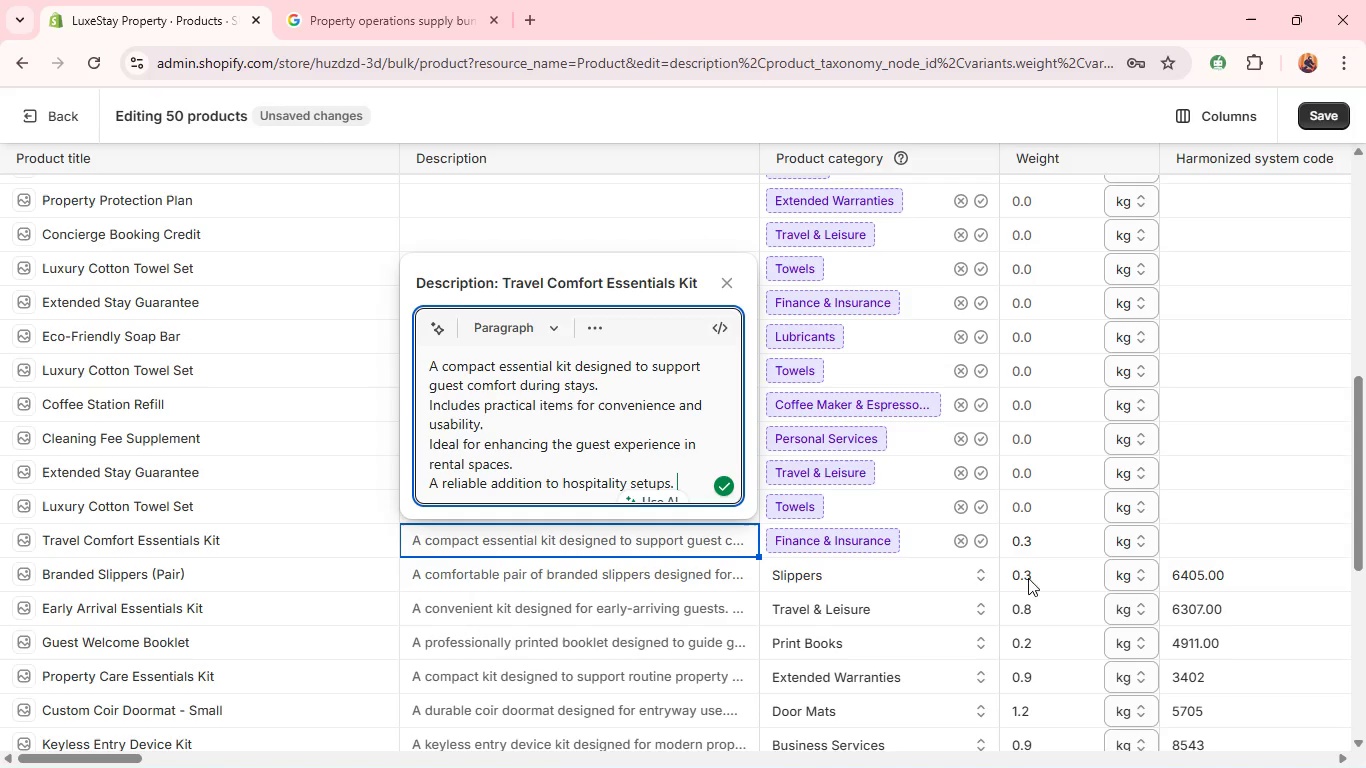 
wait(5.97)
 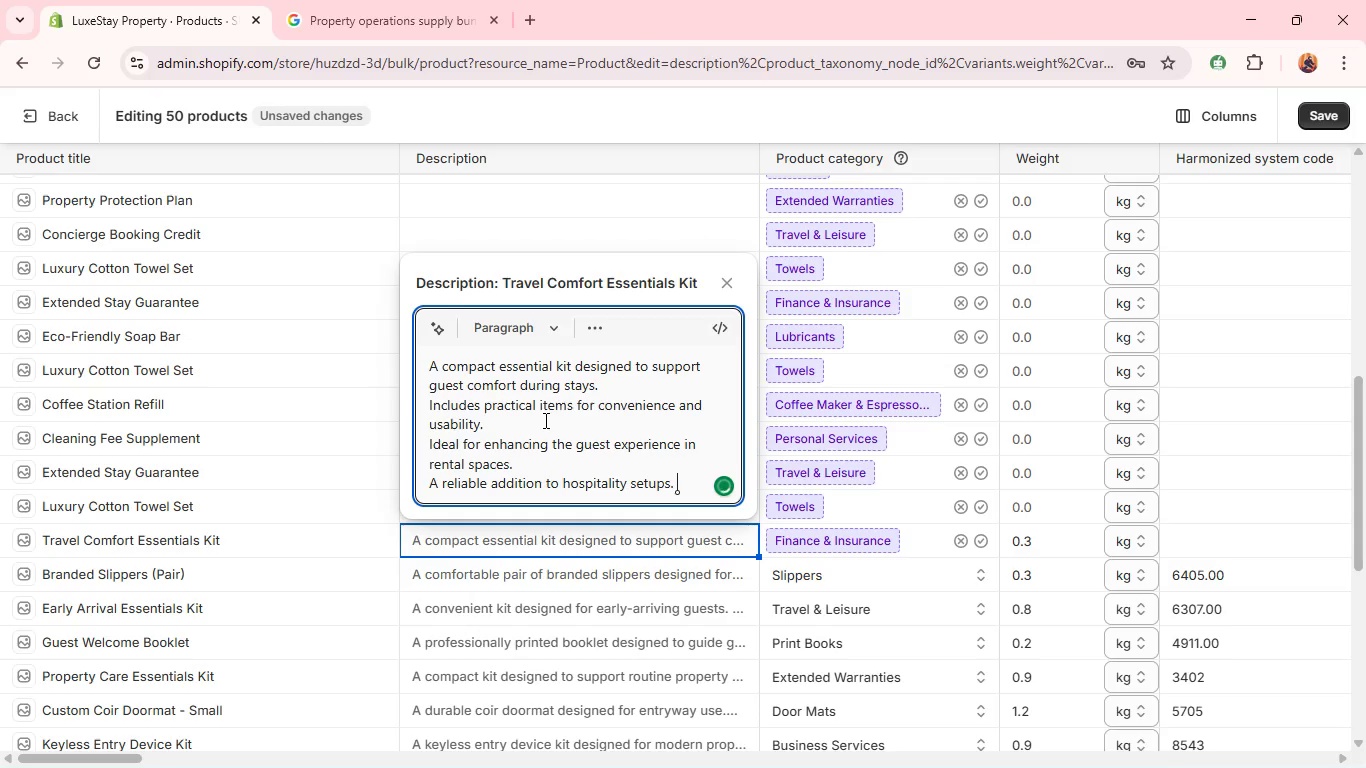 
left_click([985, 537])
 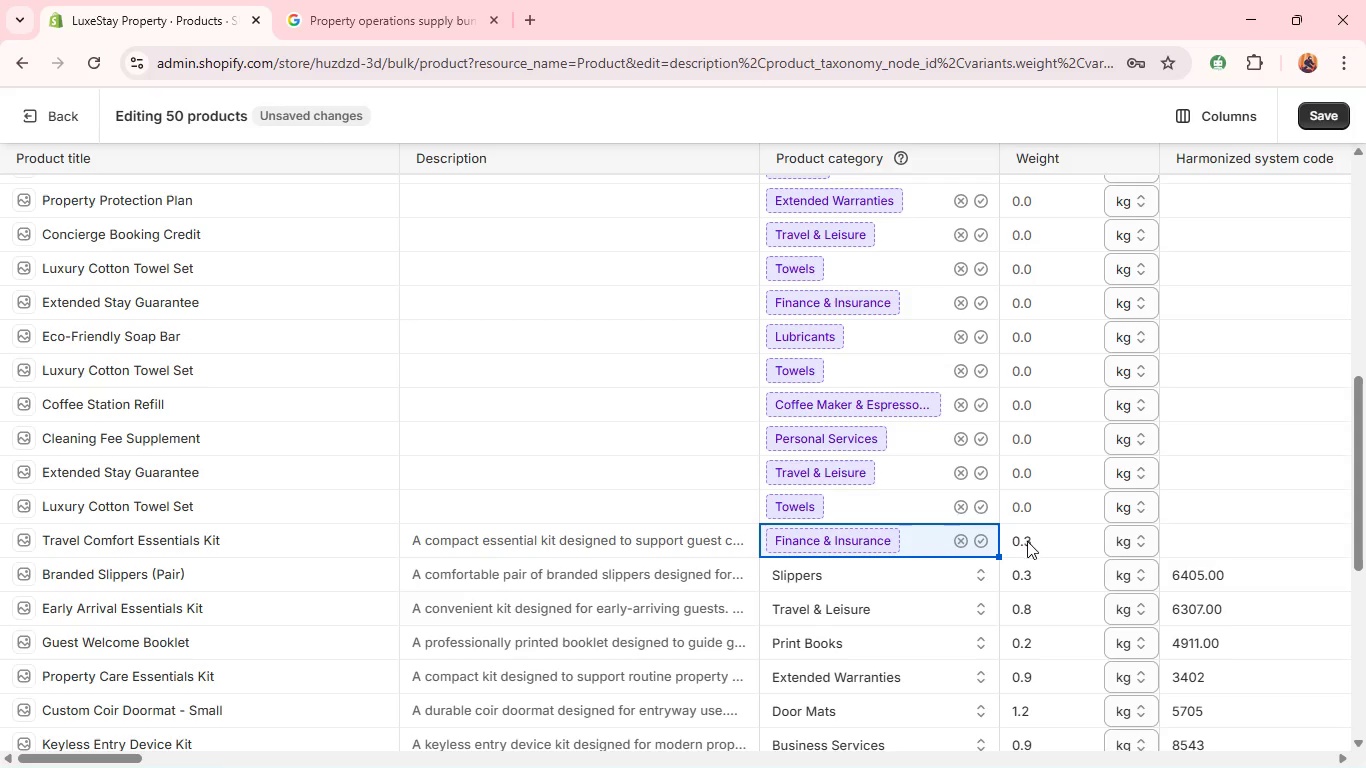 
left_click([978, 540])
 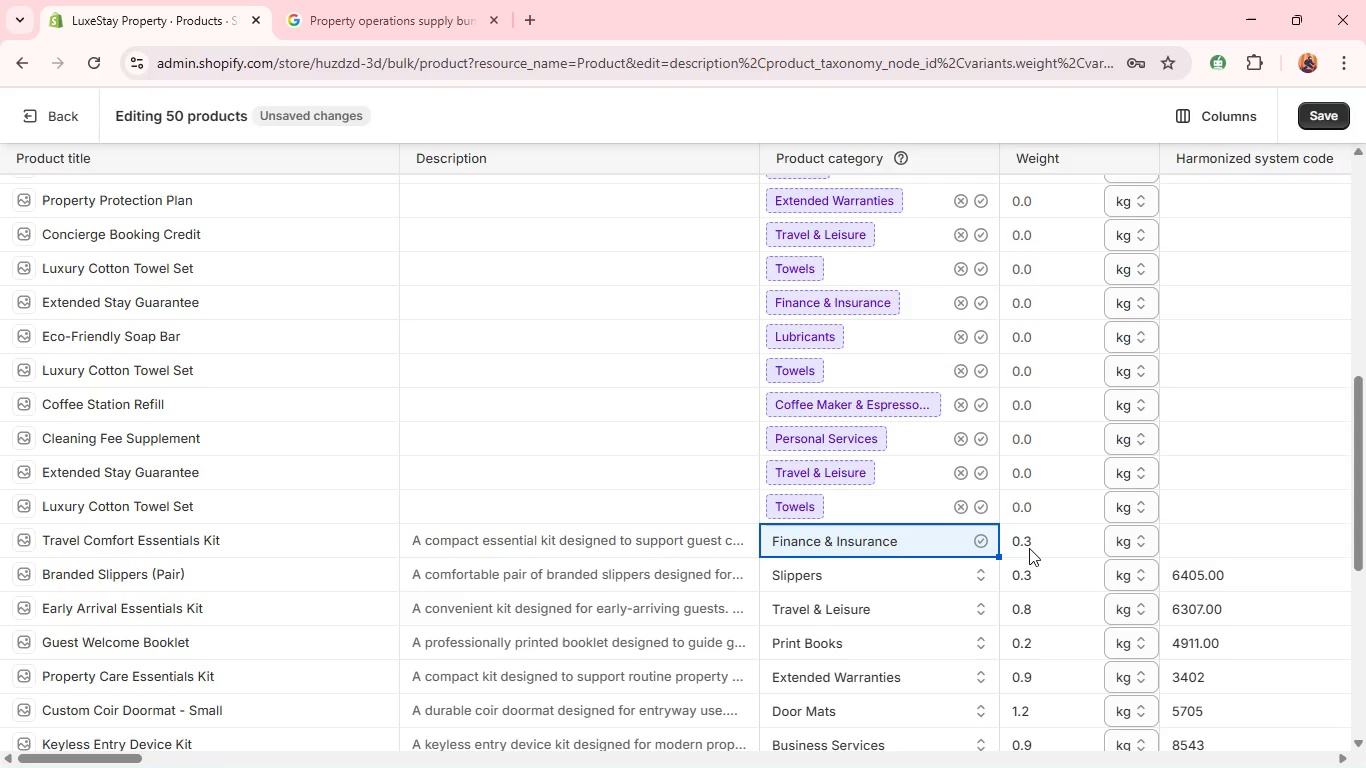 
left_click([1032, 548])
 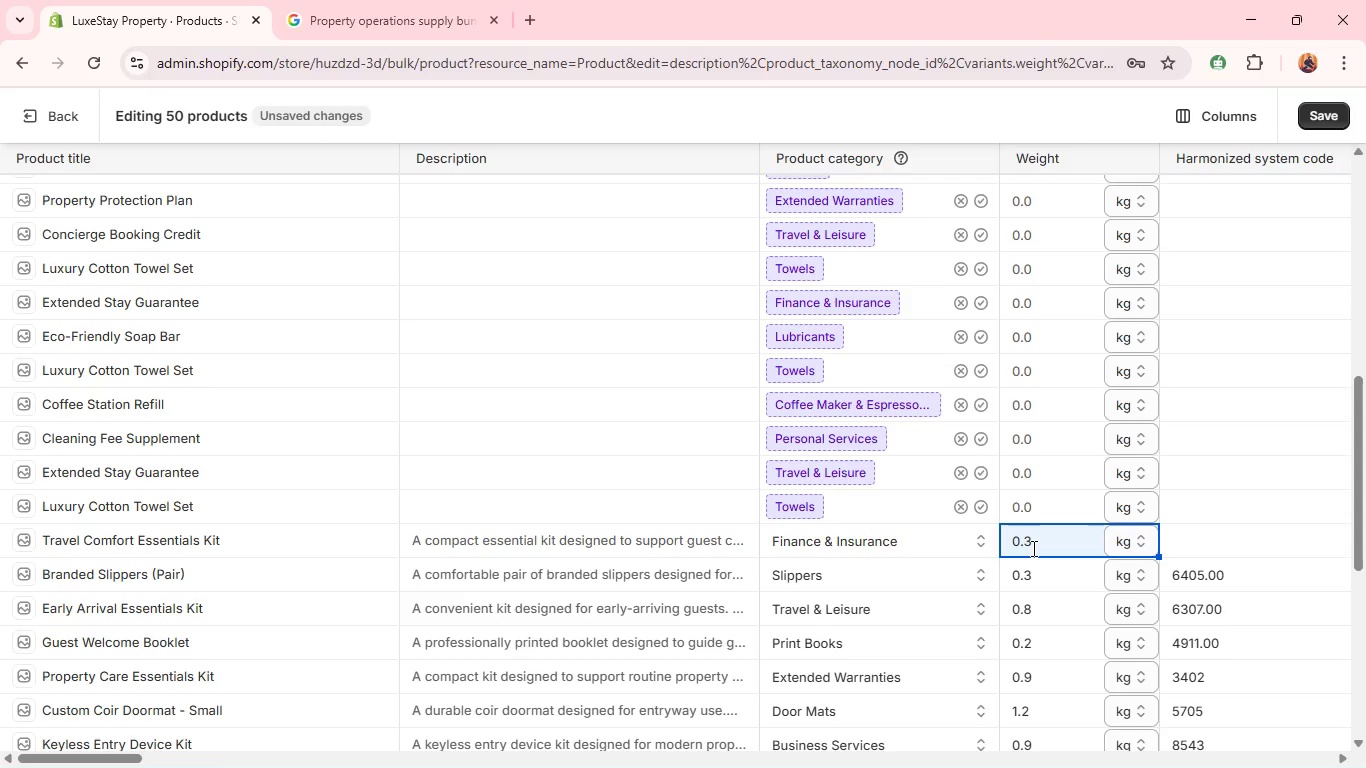 
left_click([1032, 548])
 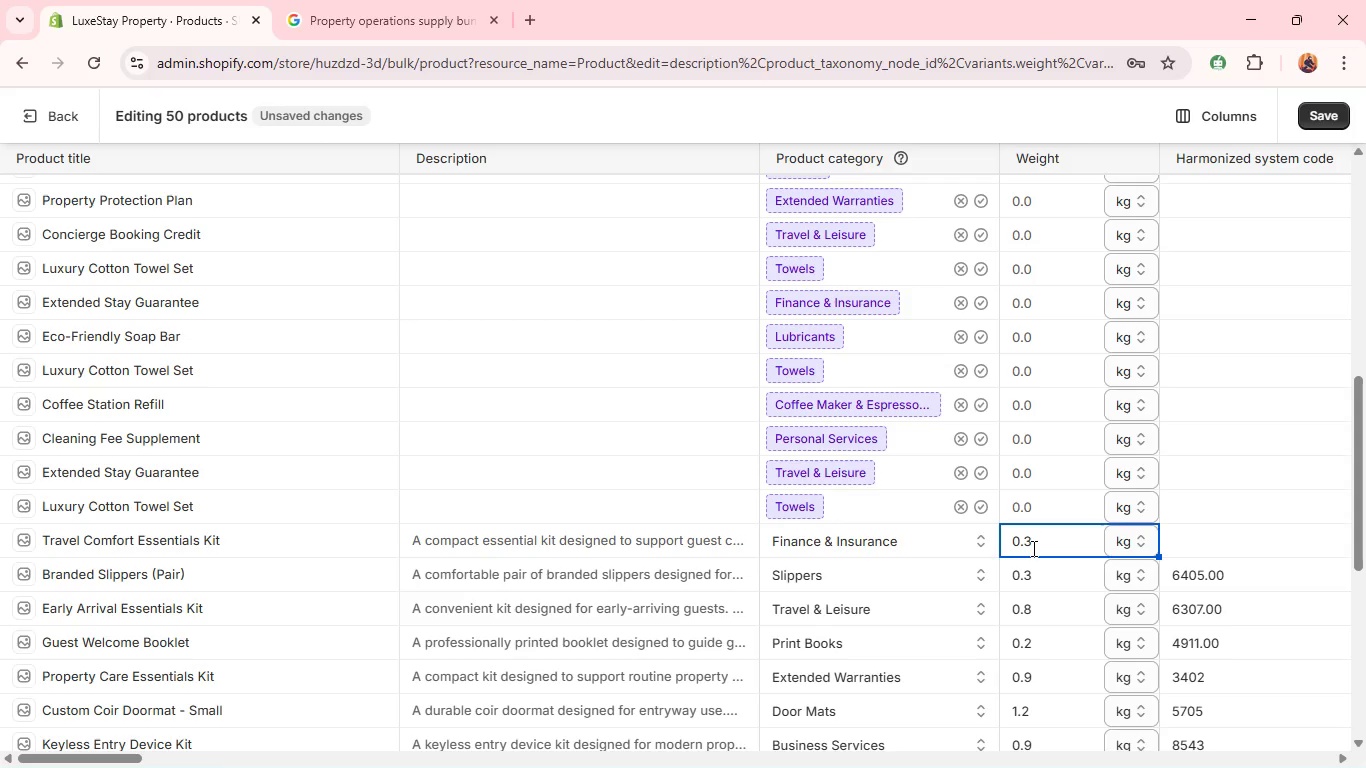 
key(Backspace)
 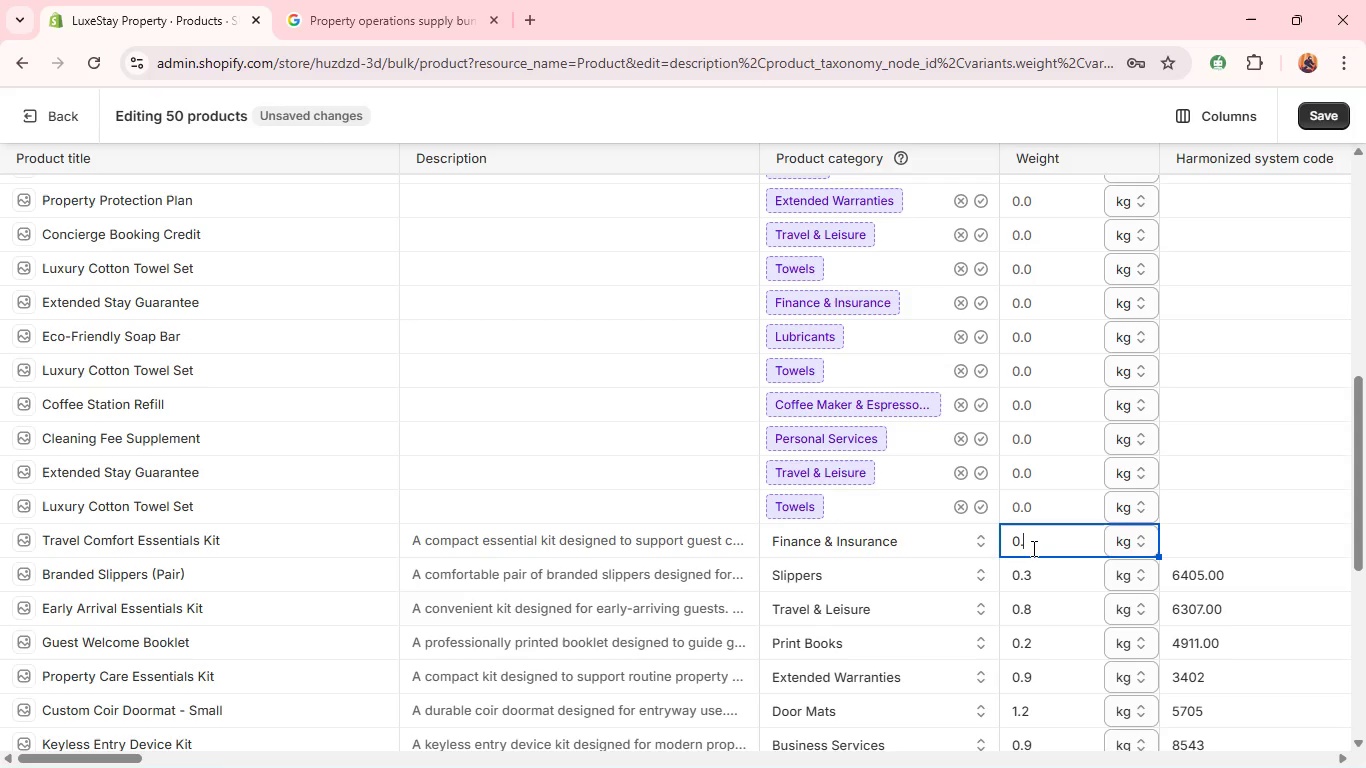 
key(6)
 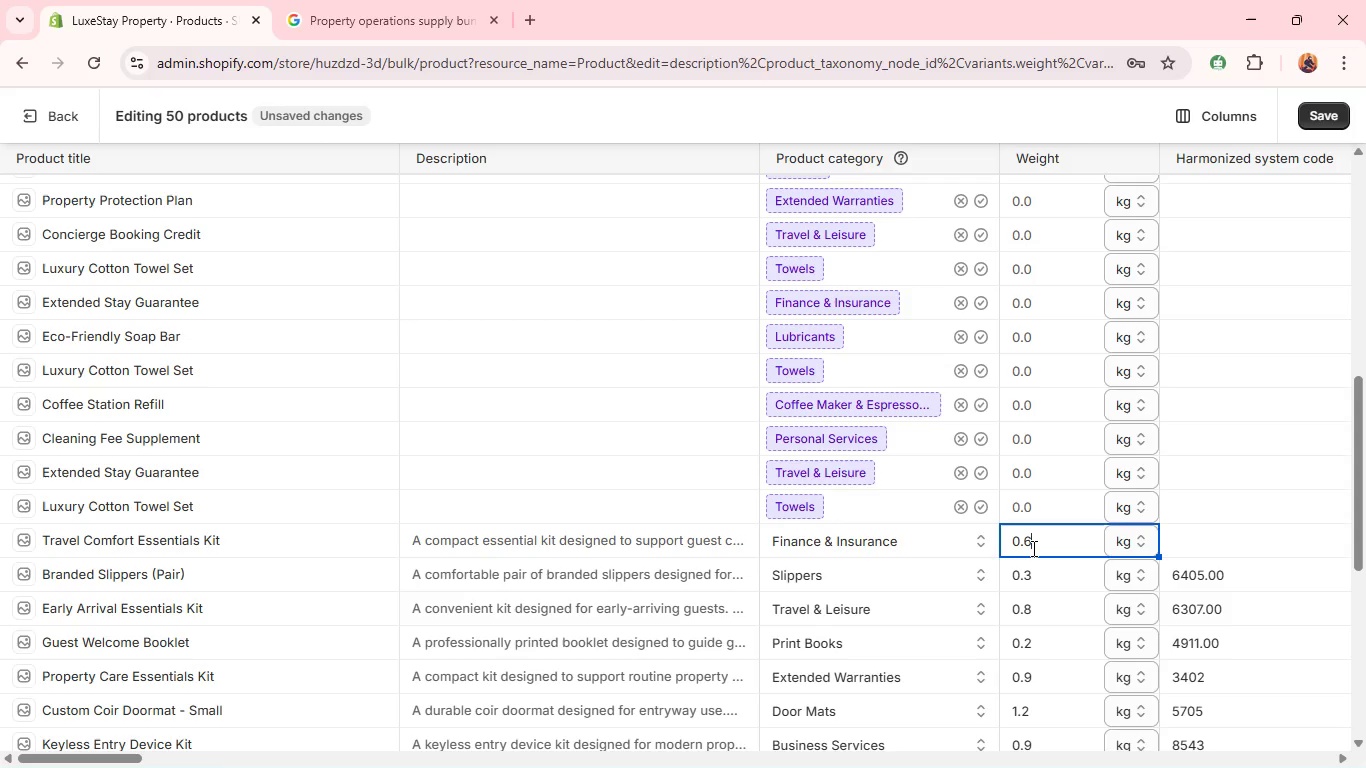 
key(Backspace)
 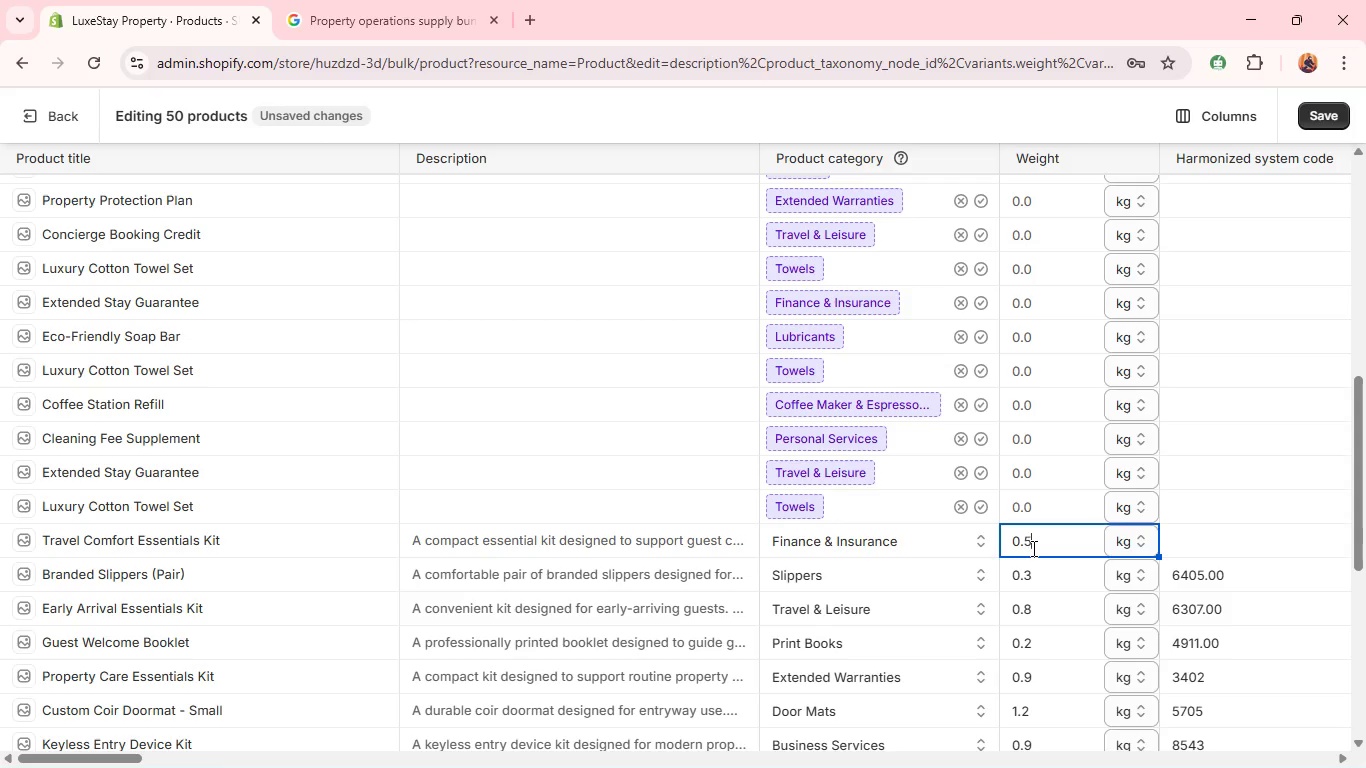 
key(5)
 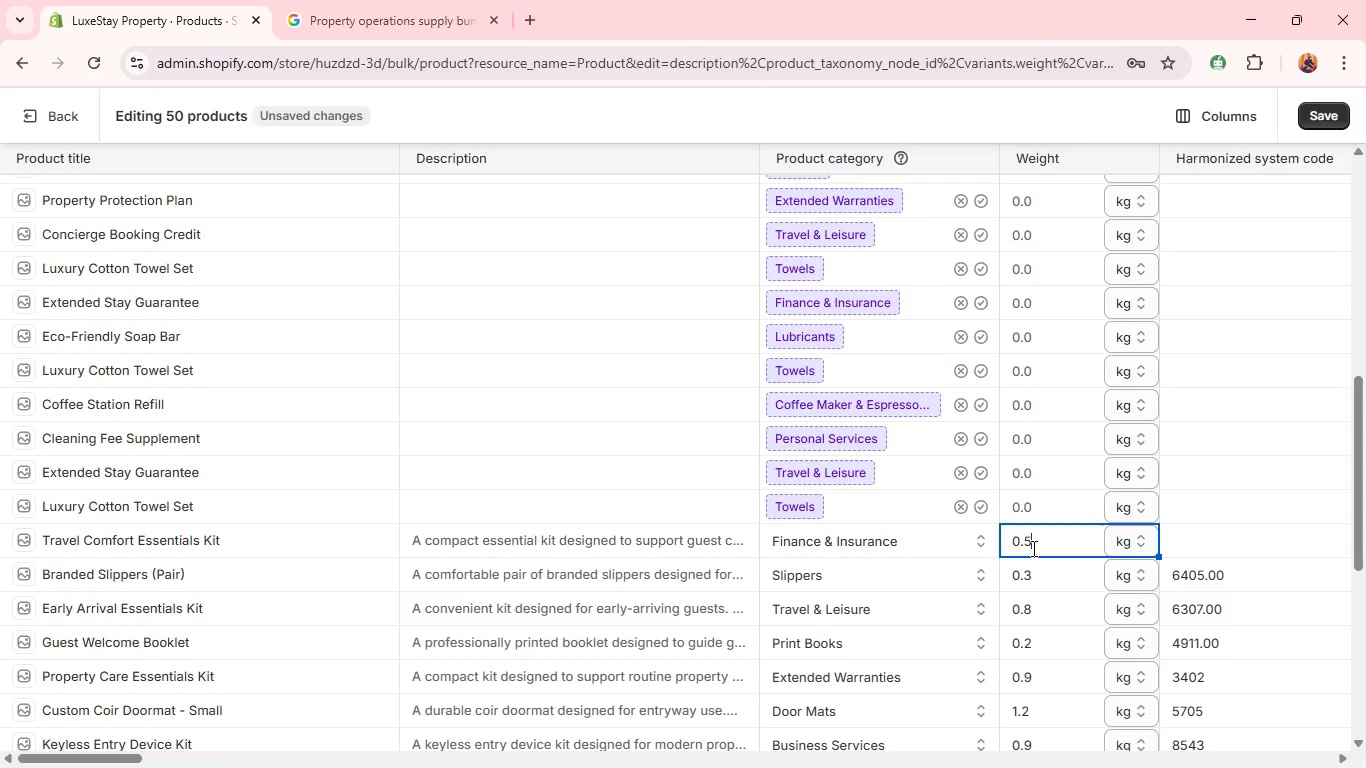 
key(Backspace)
 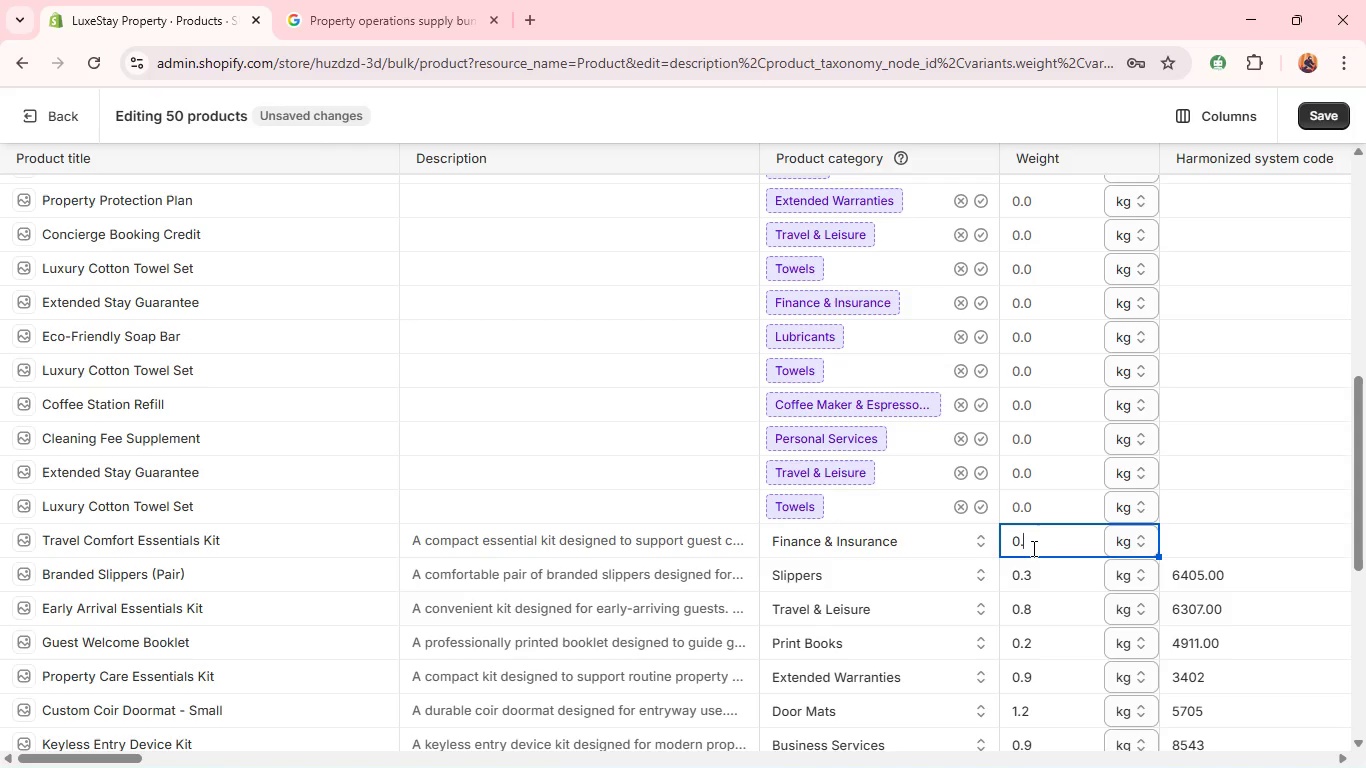 
key(7)
 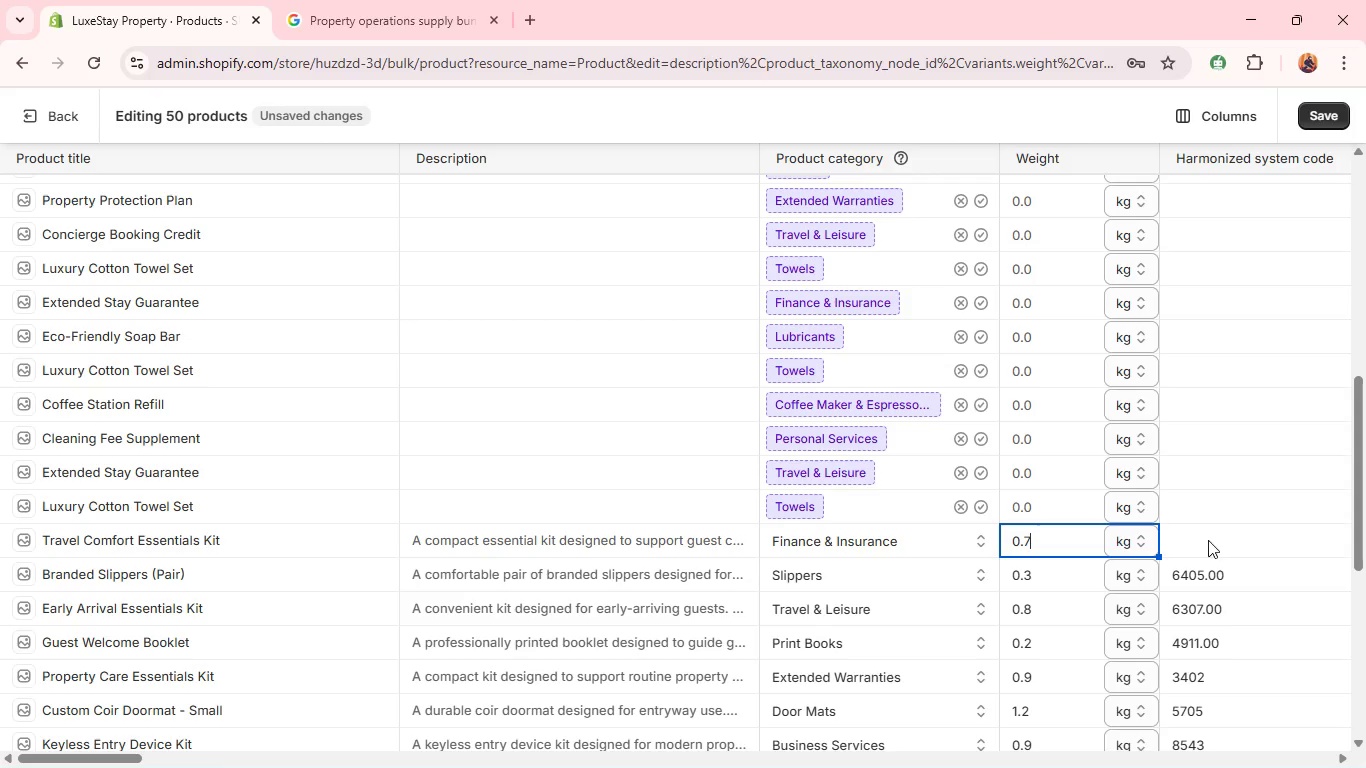 
left_click([1206, 537])
 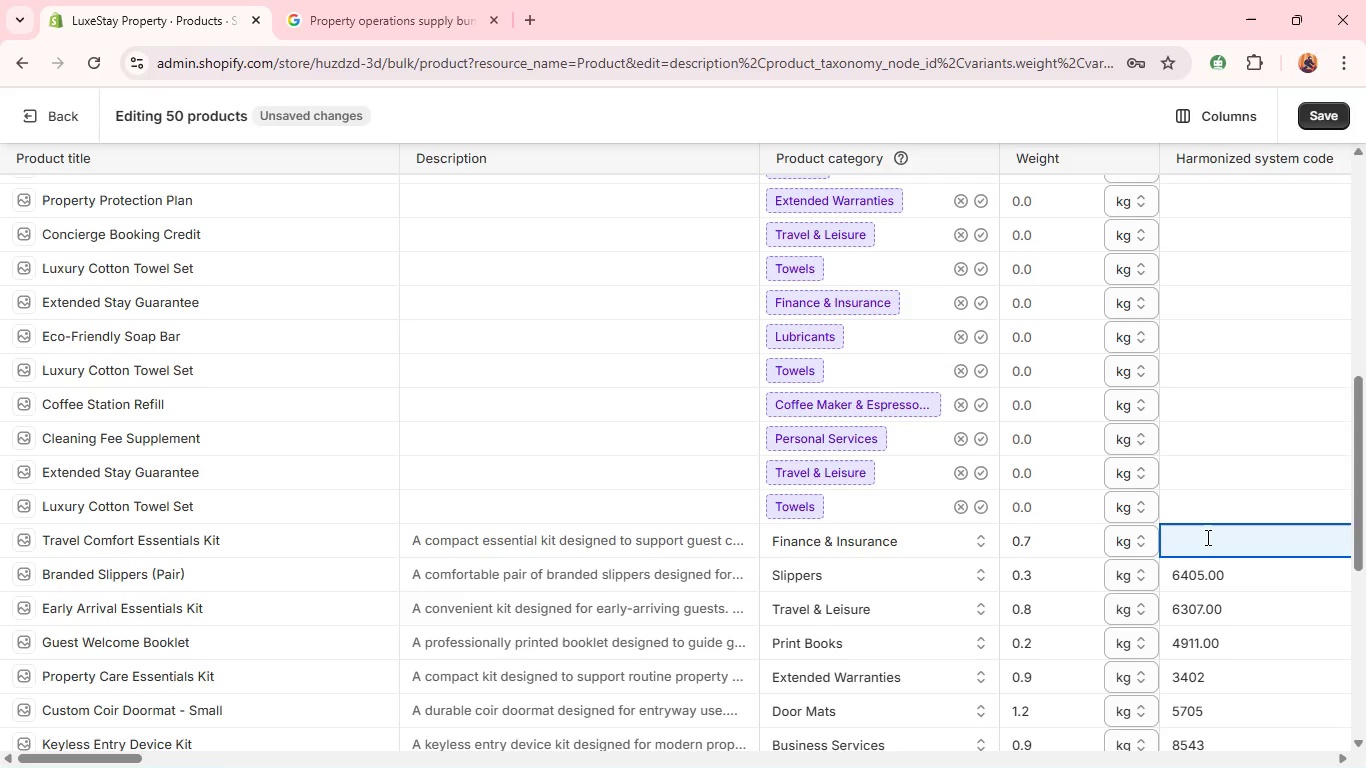 
type(6307.00)
 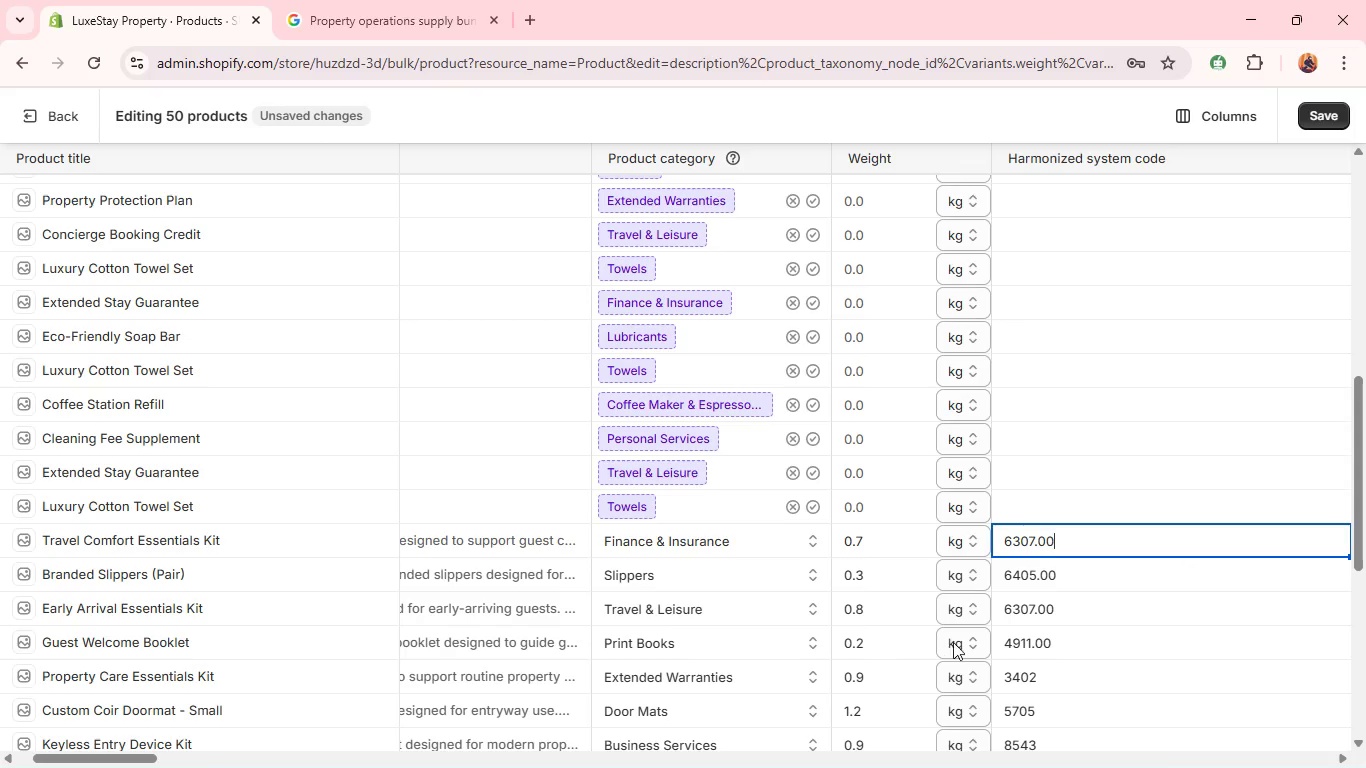 
left_click([1043, 660])
 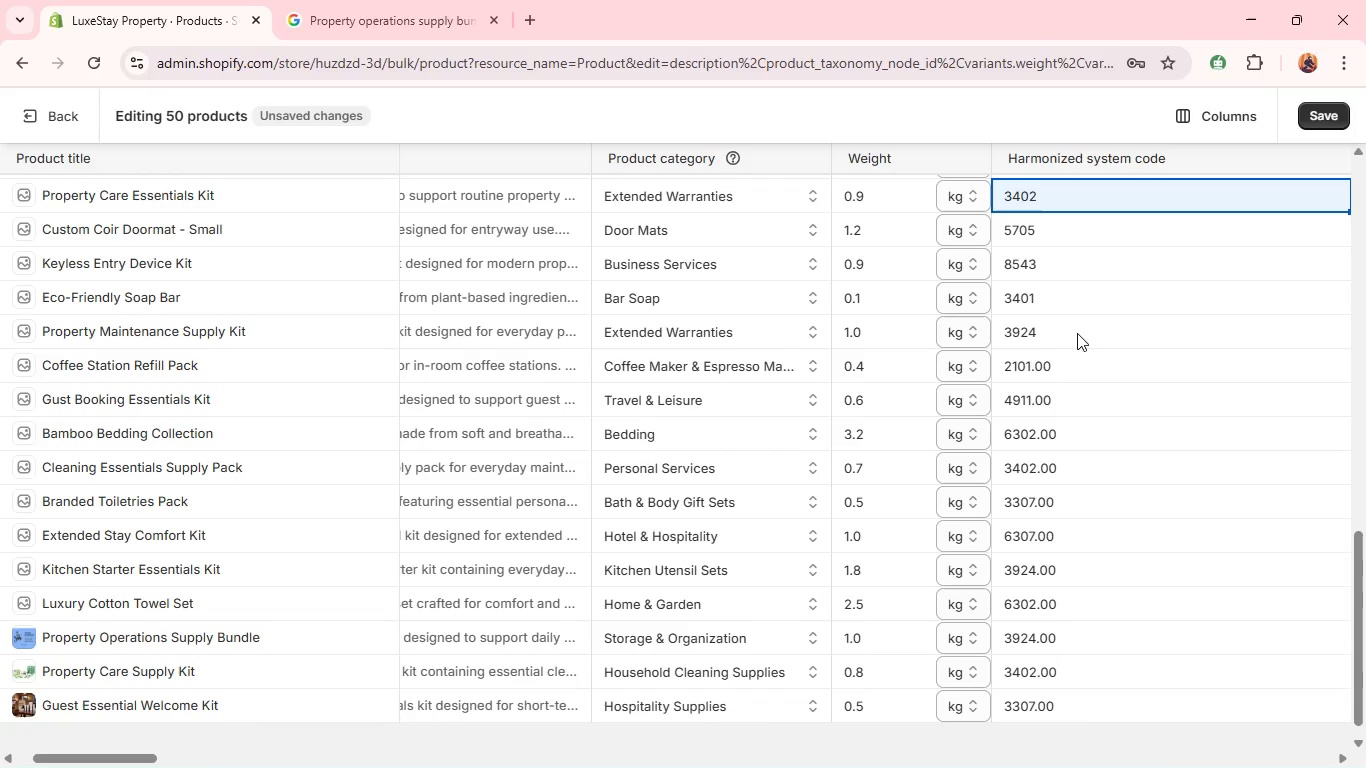 
wait(5.56)
 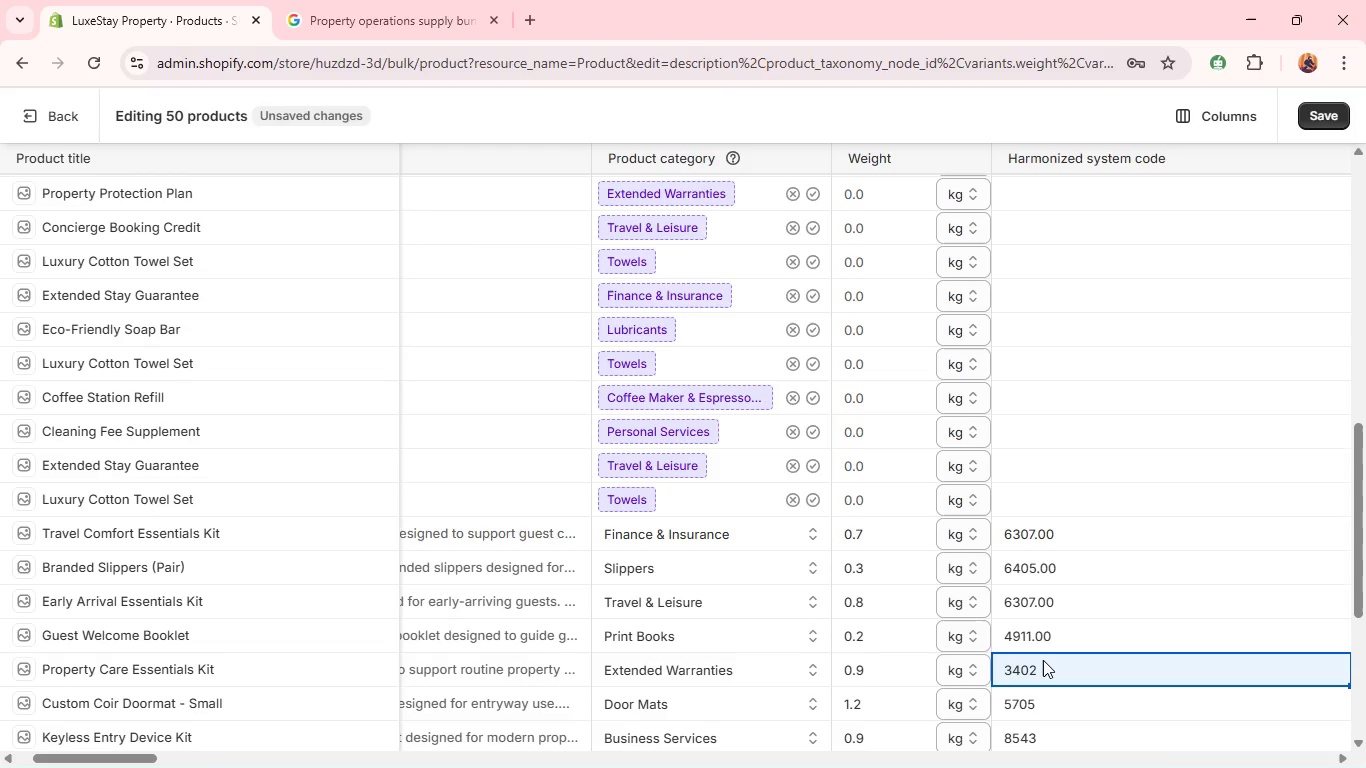 
left_click([1060, 342])
 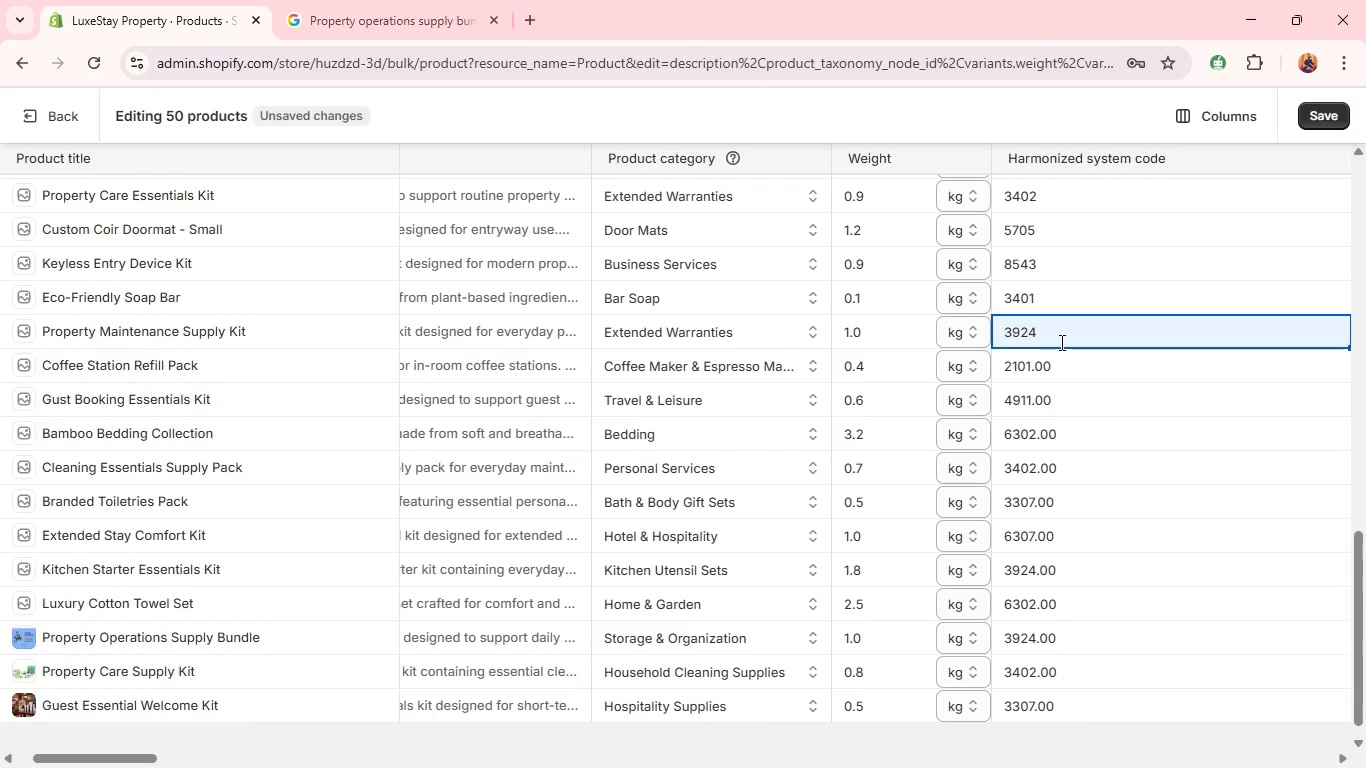 
left_click([1060, 342])
 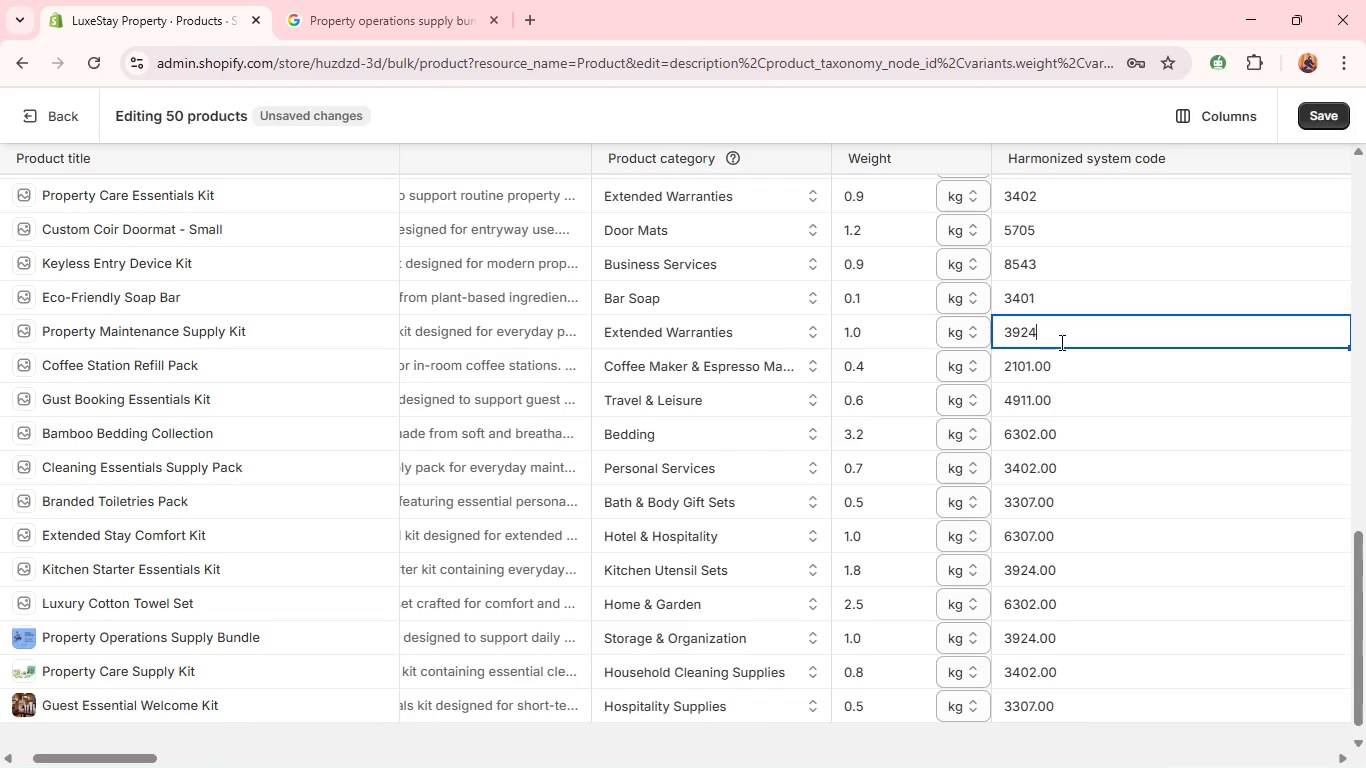 
type(.00)
 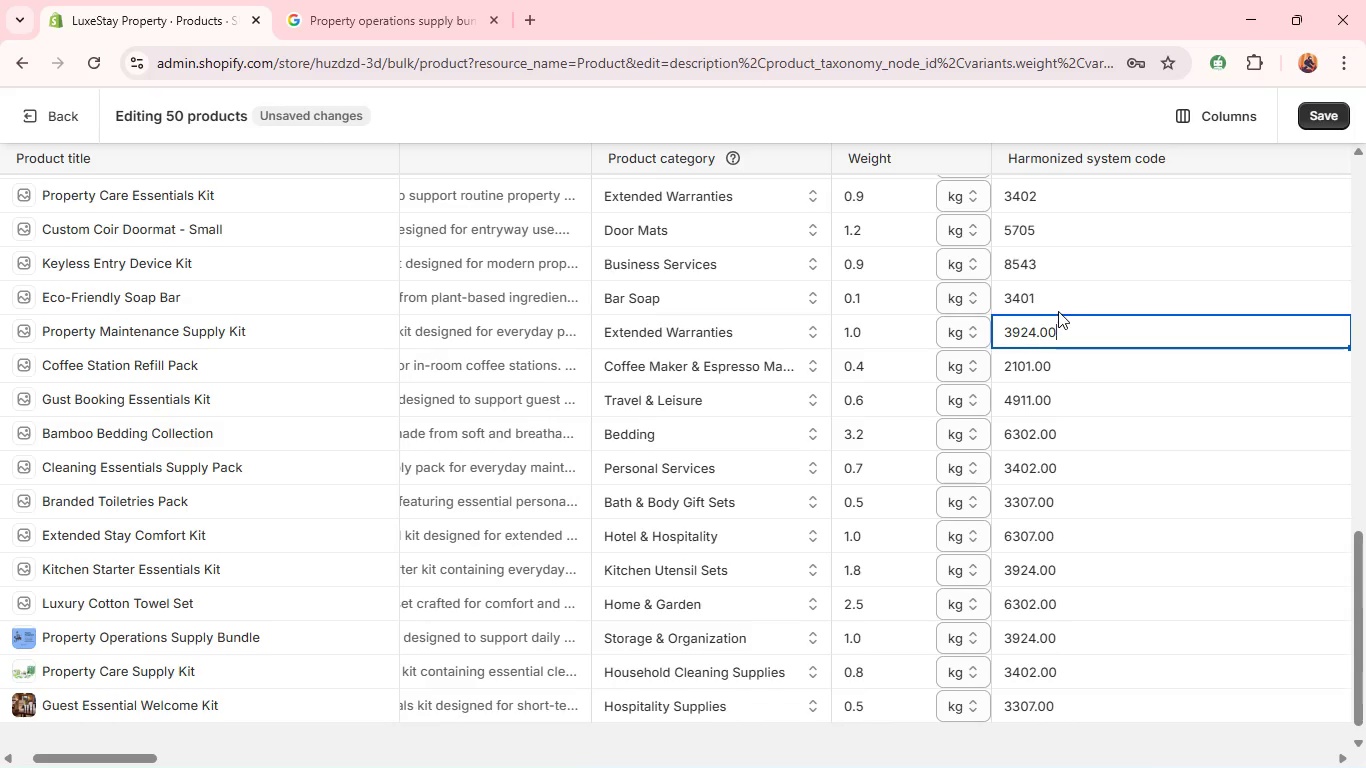 
left_click([1058, 307])
 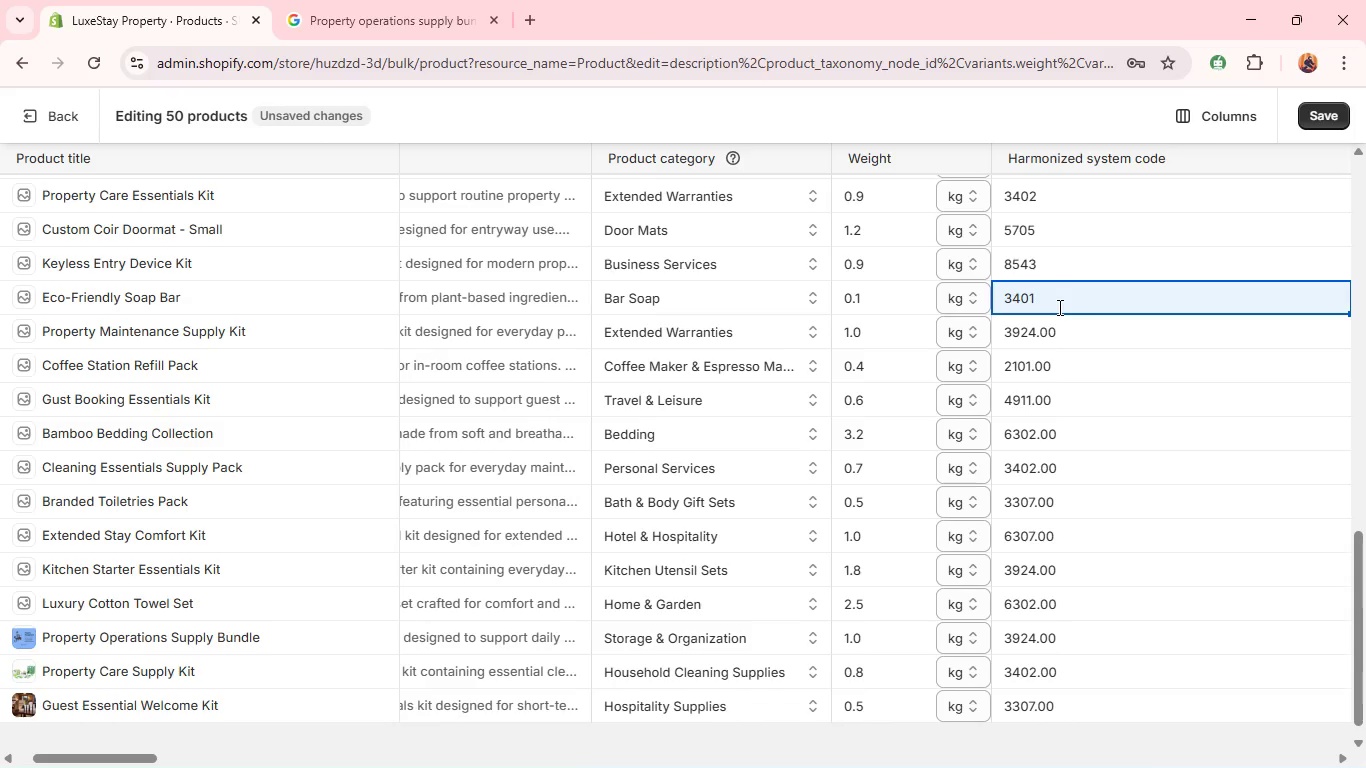 
left_click([1058, 307])
 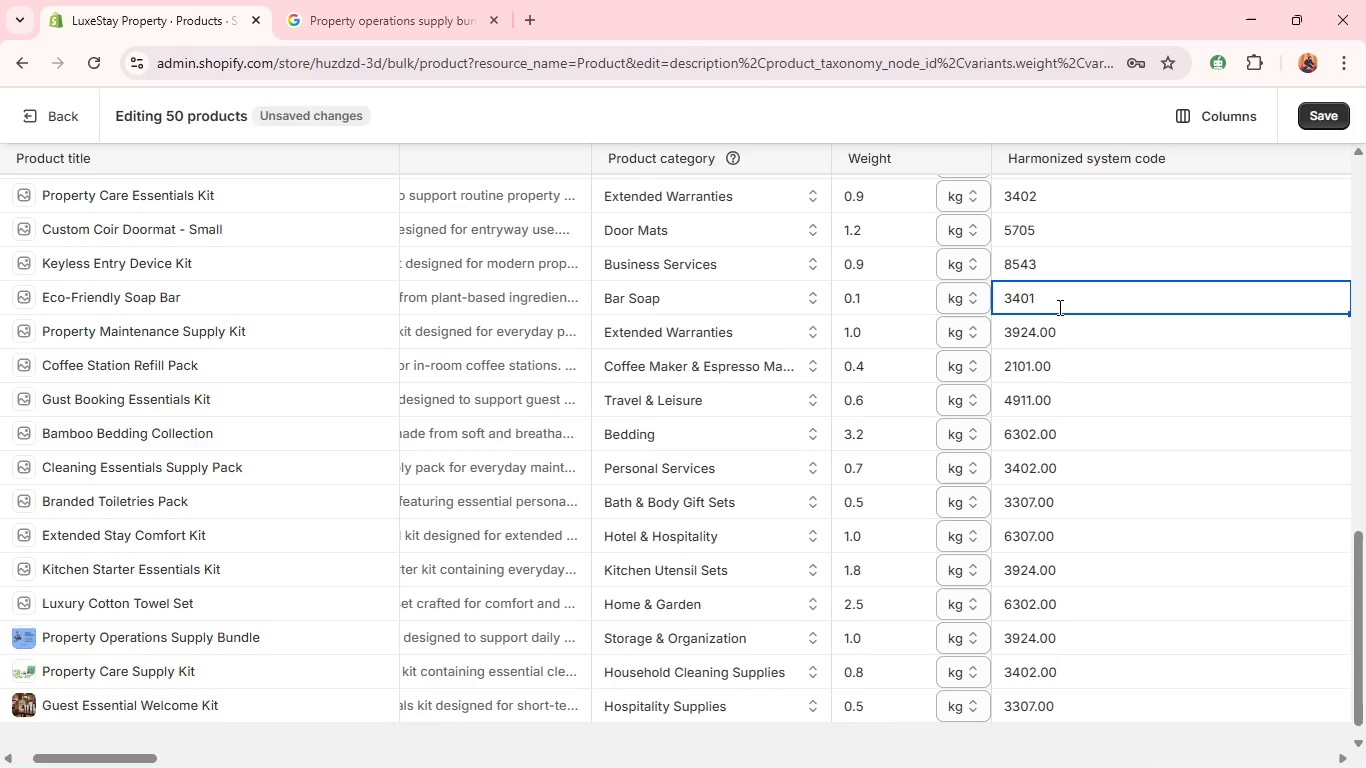 
type(.00)
 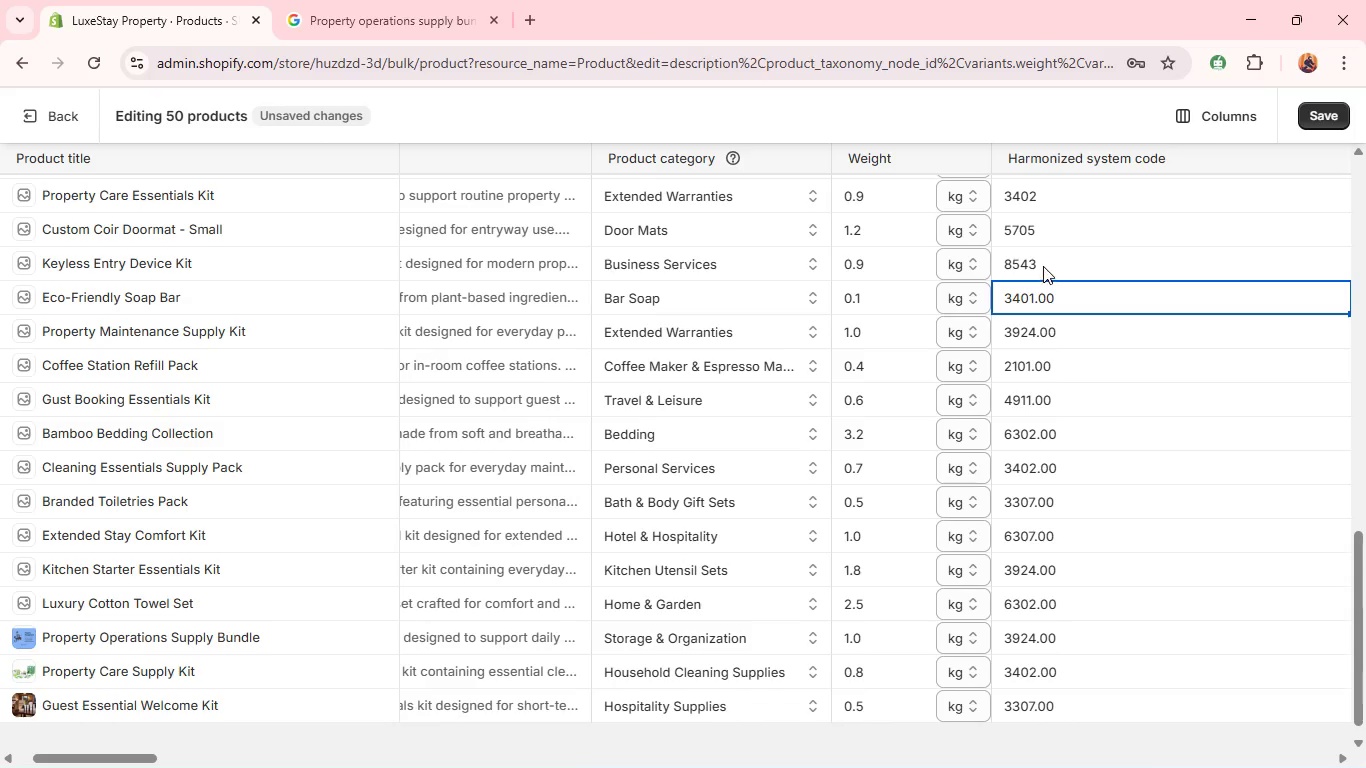 
left_click([1043, 266])
 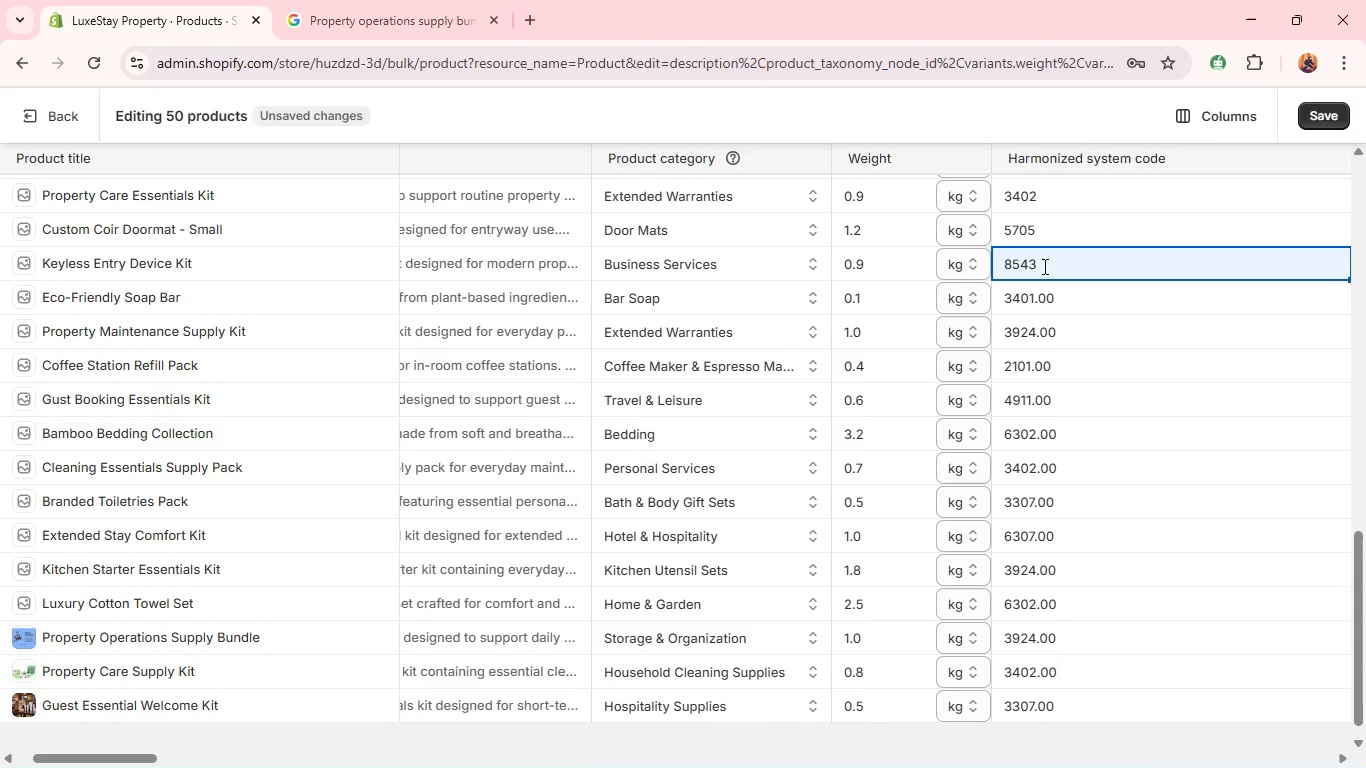 
left_click([1043, 266])
 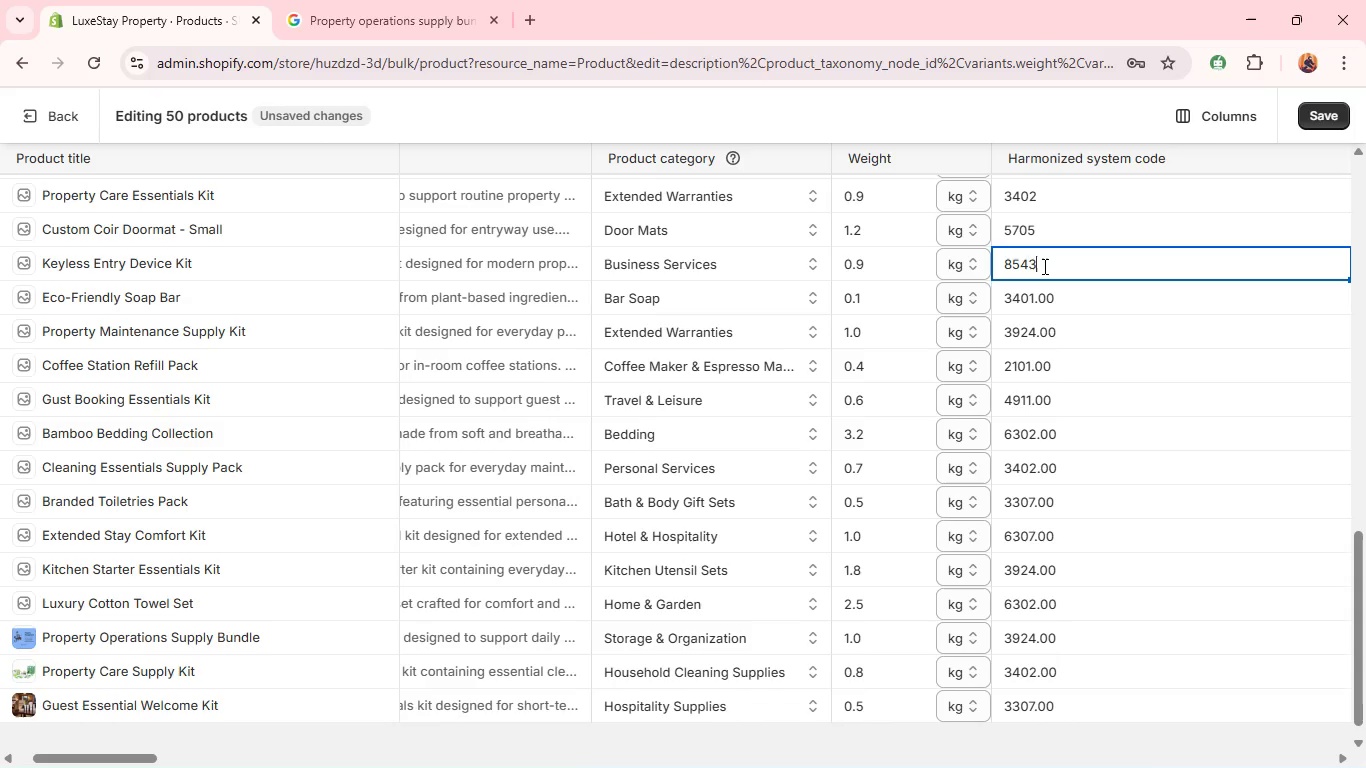 
type(.00)
 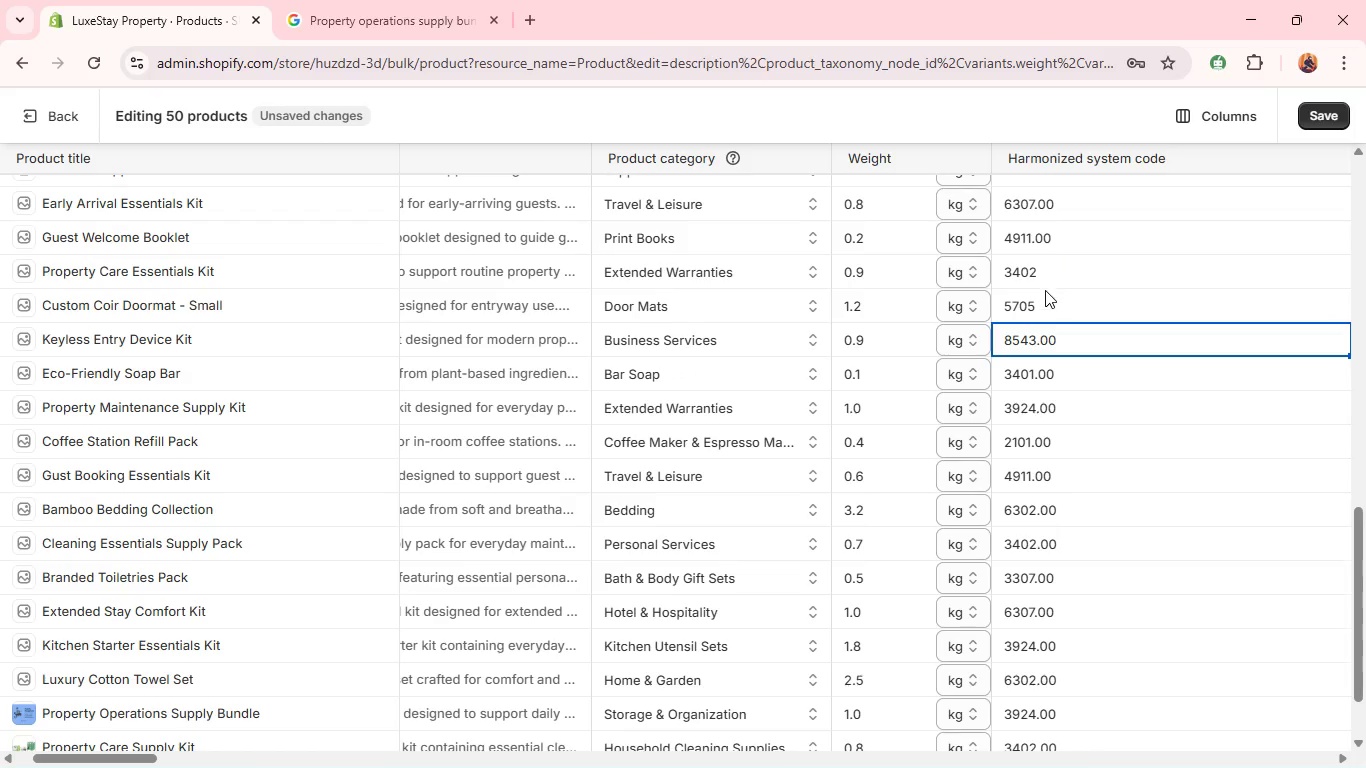 
left_click([1044, 304])
 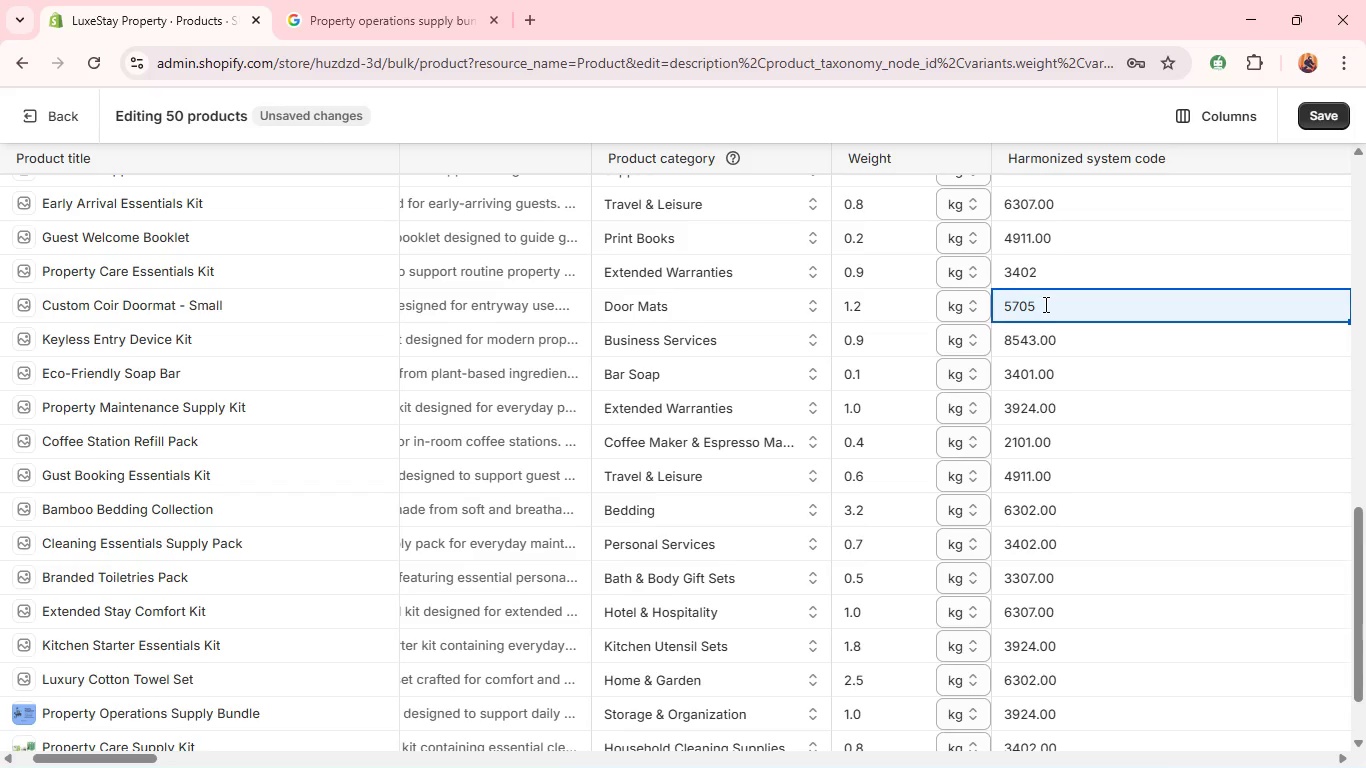 
left_click([1044, 304])
 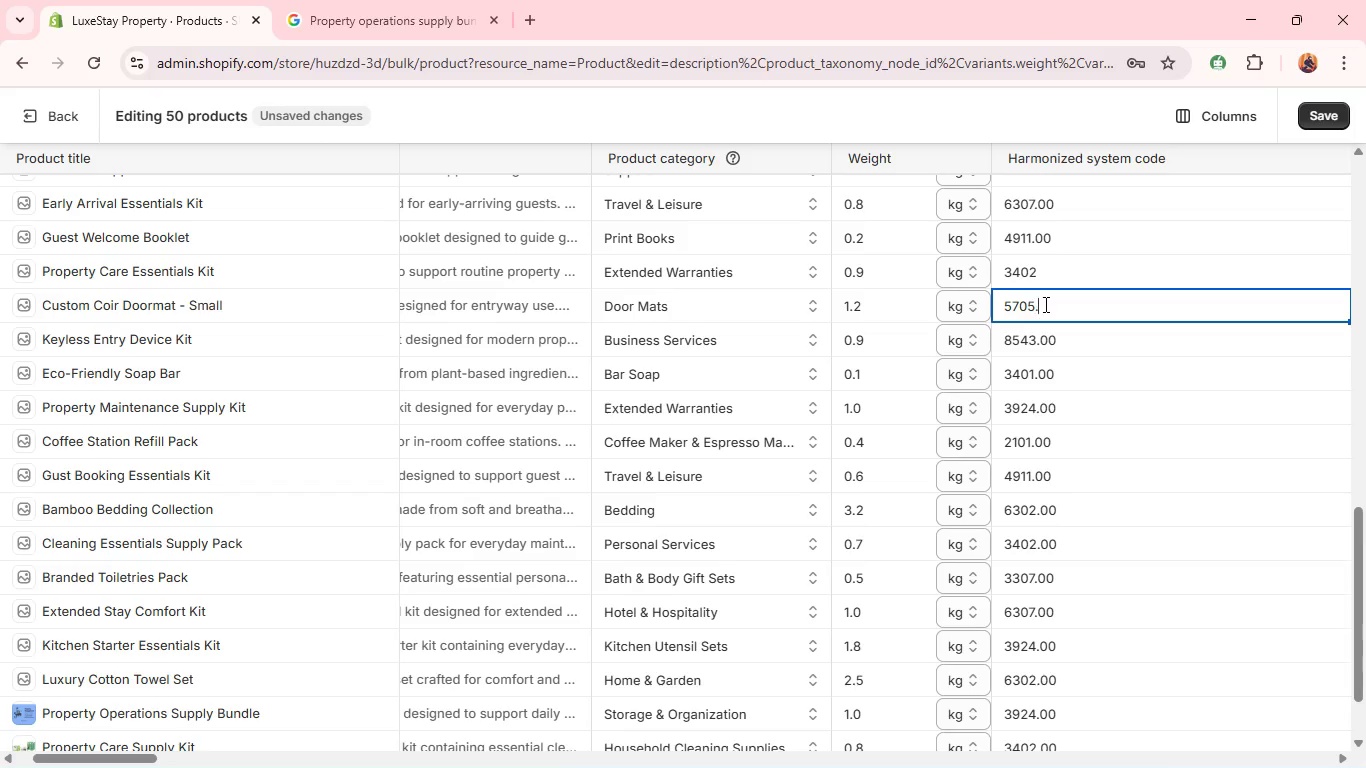 
type(.p)
key(Backspace)
type(00)
 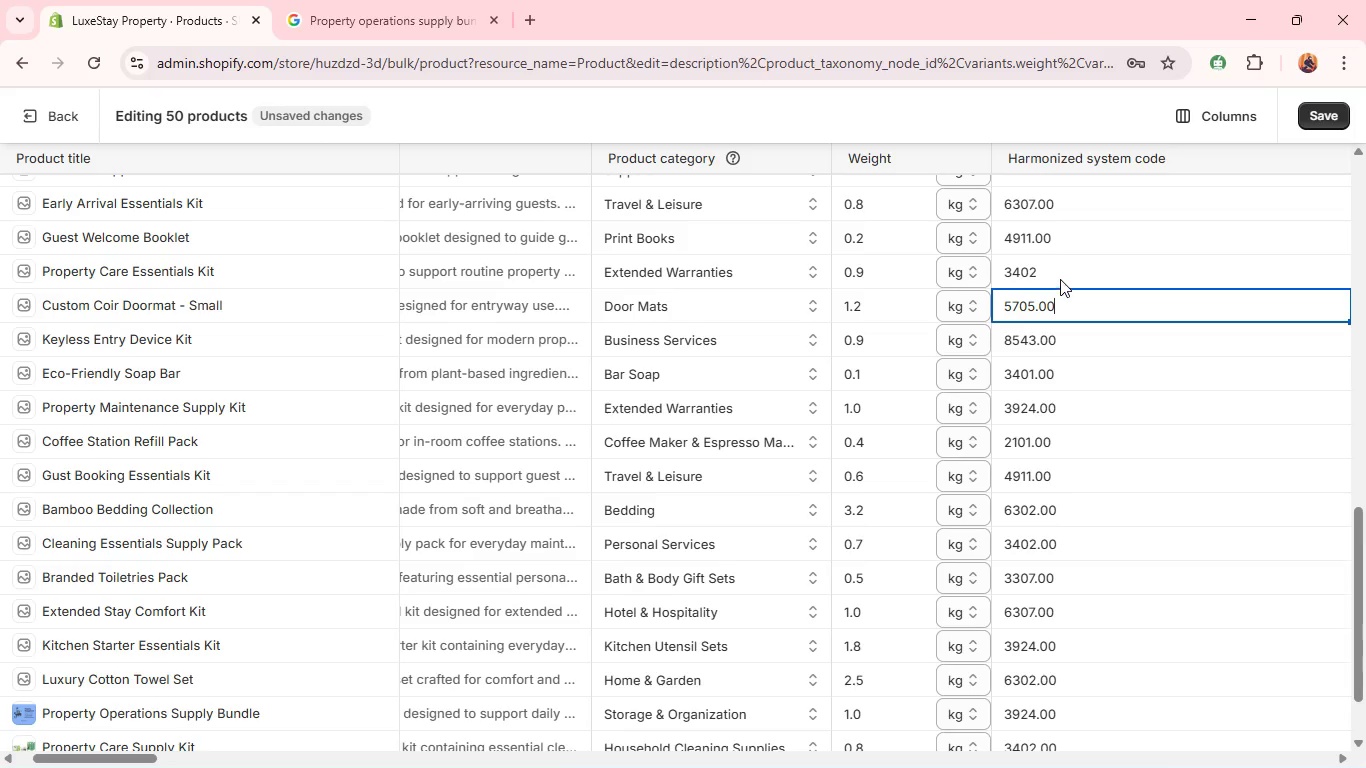 
left_click([1068, 273])
 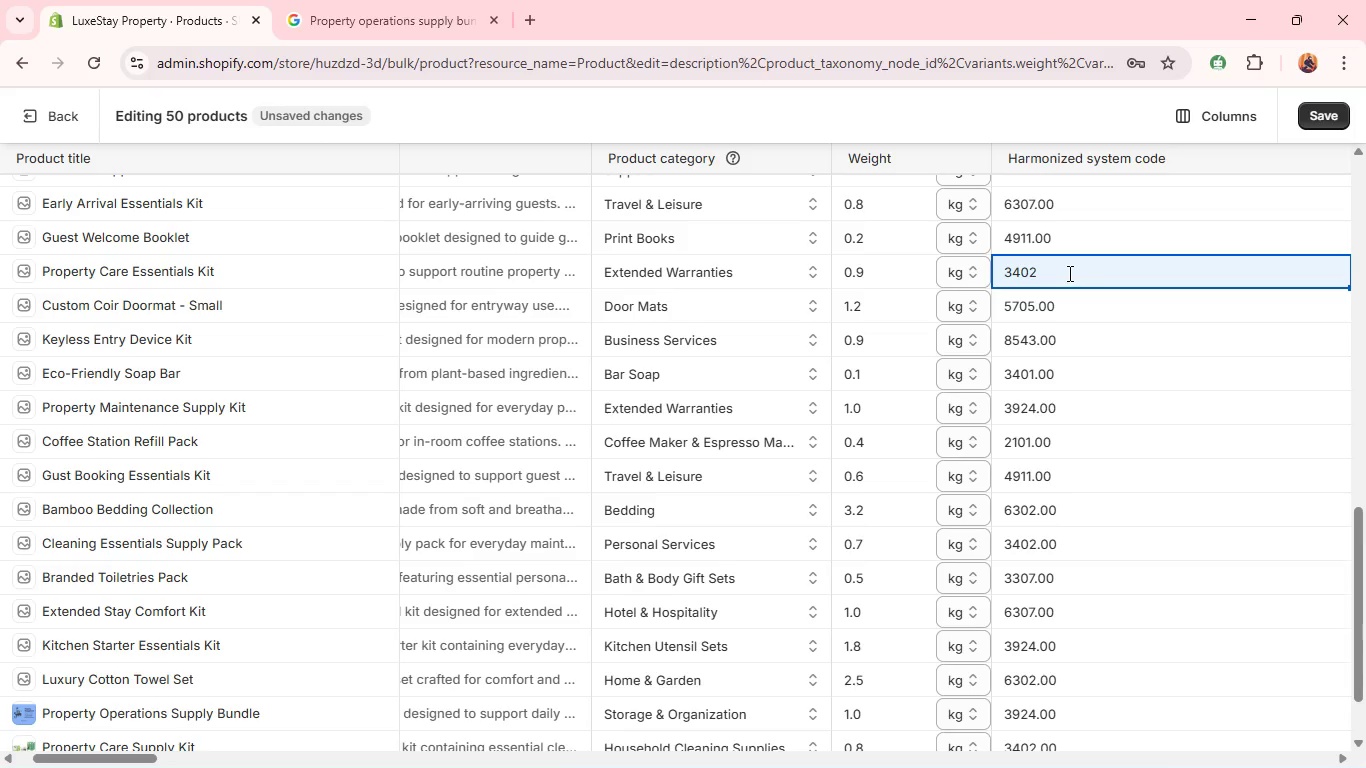 
left_click([1068, 273])
 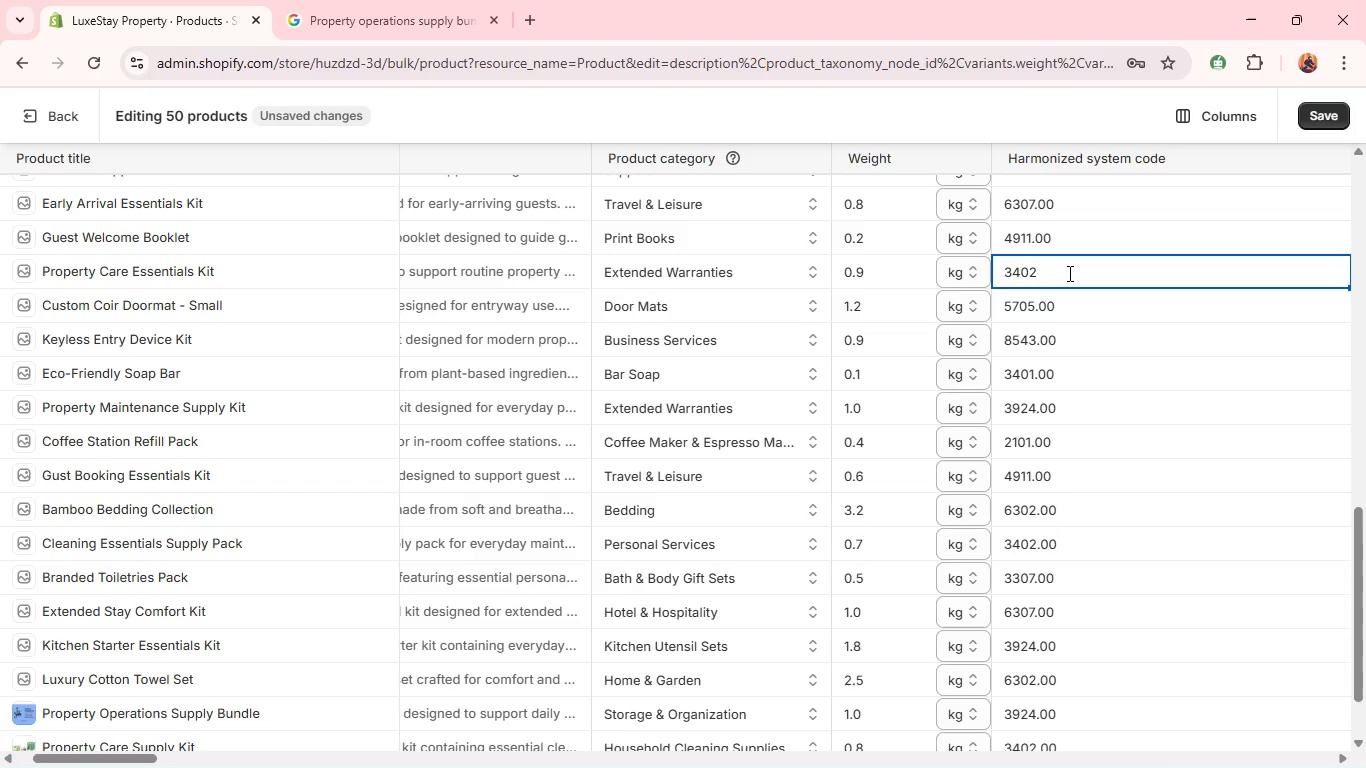 
type(.00)
 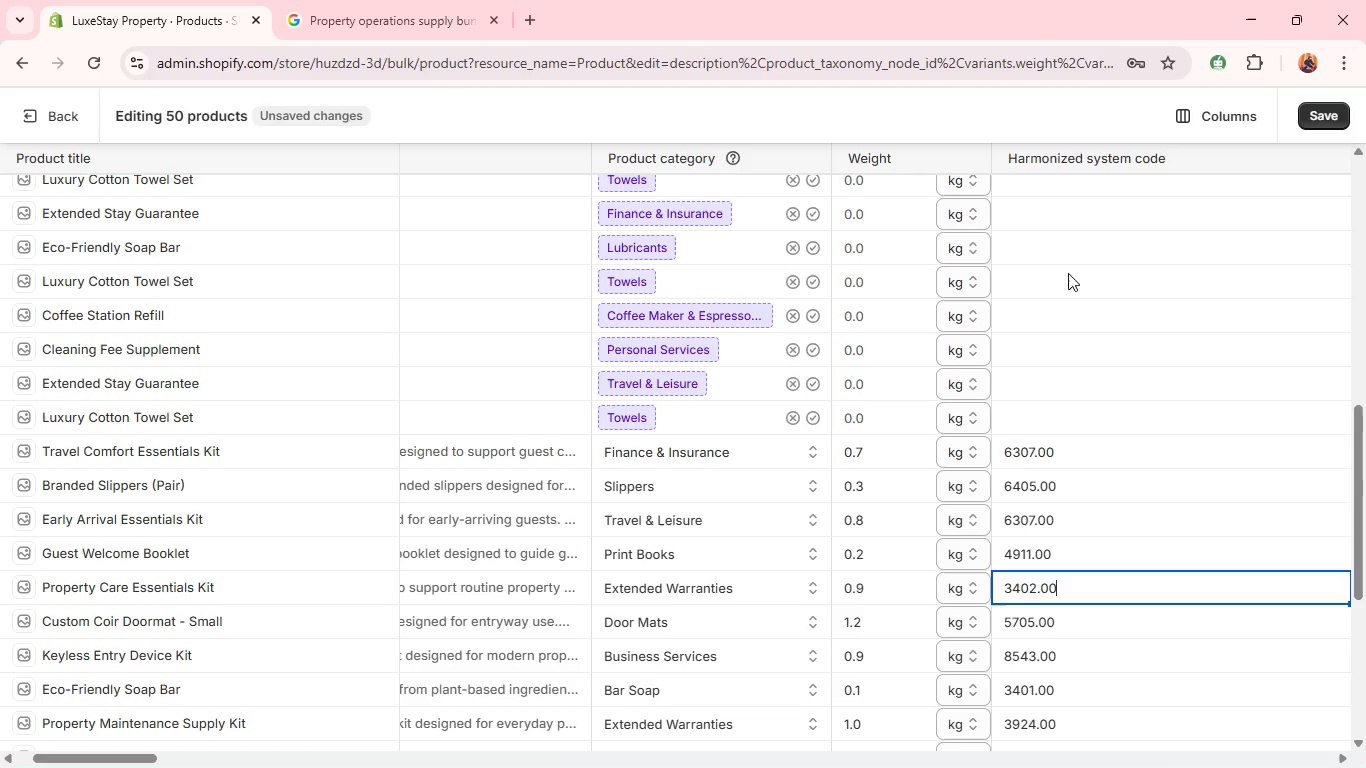 
wait(26.2)
 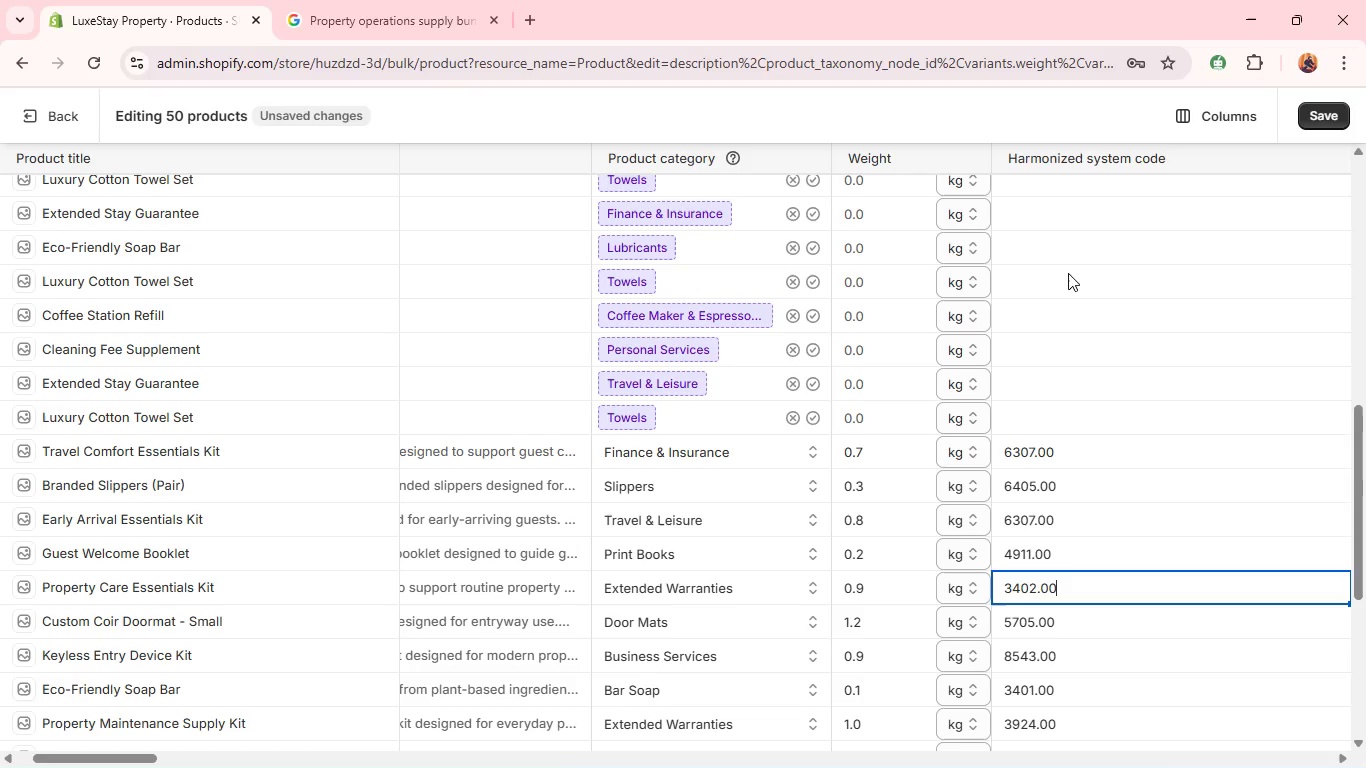 
left_click([351, 419])
 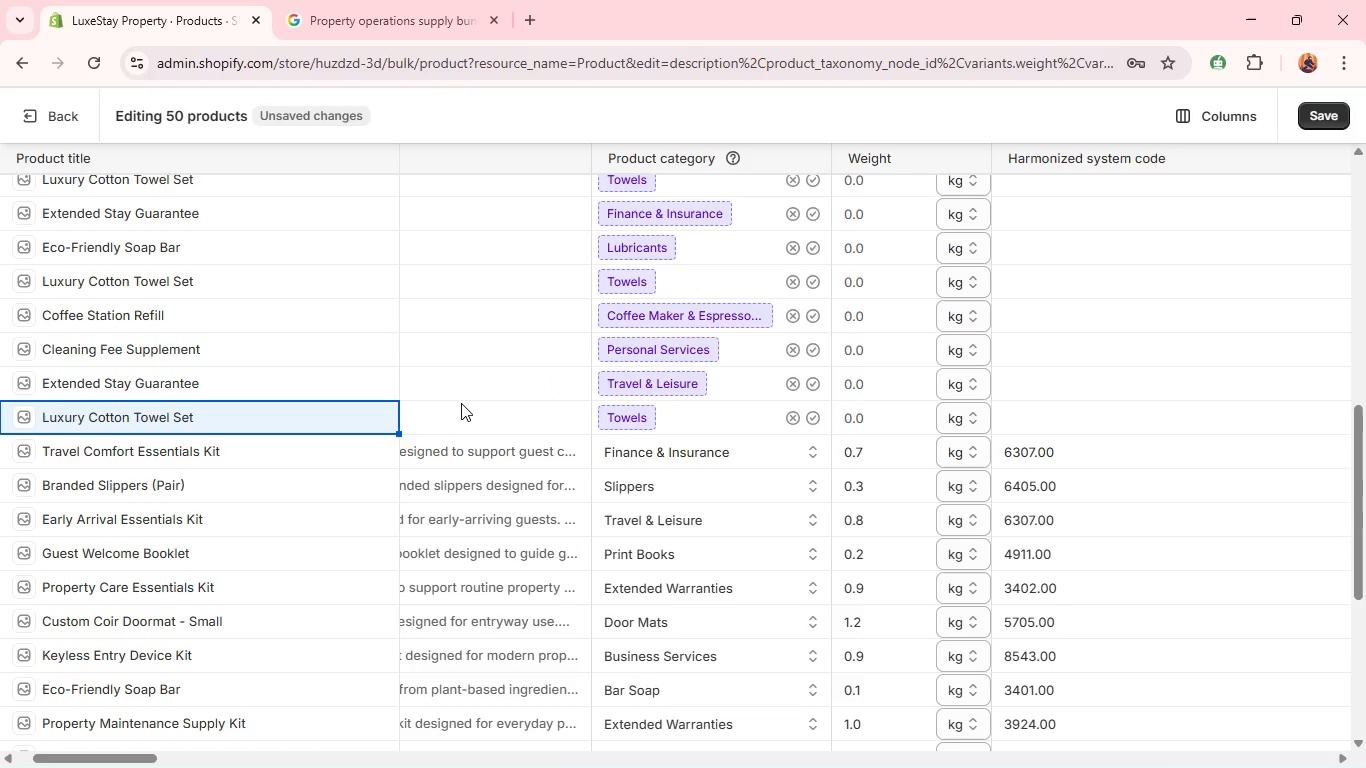 
wait(7.22)
 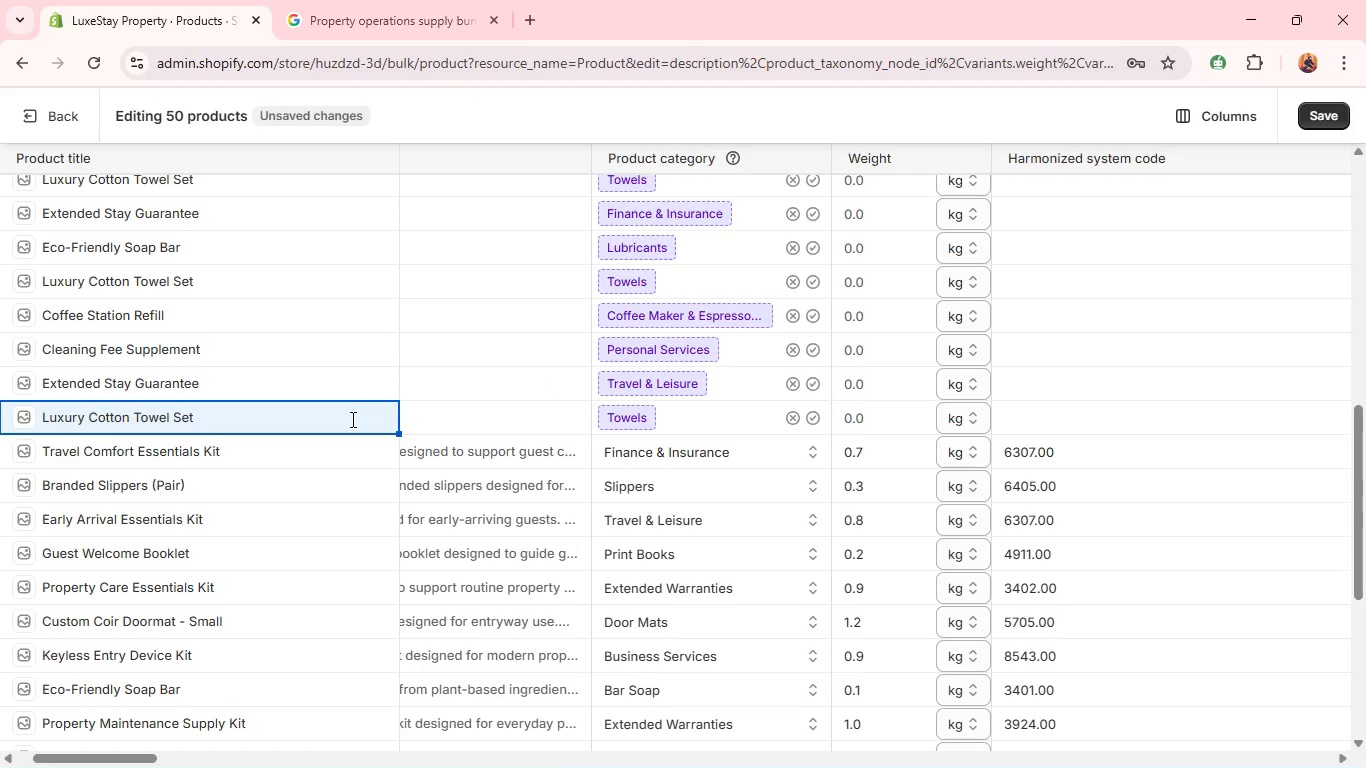 
left_click([495, 412])
 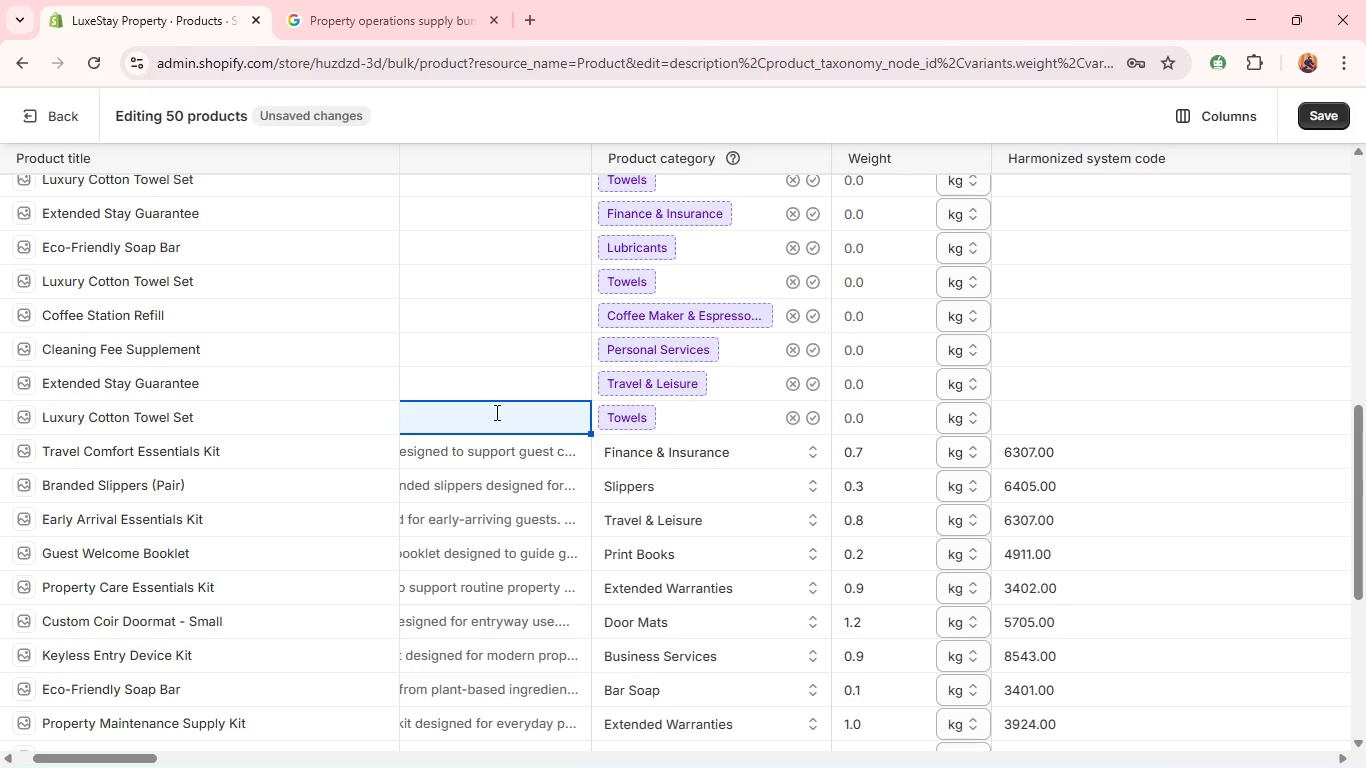 
left_click([495, 412])
 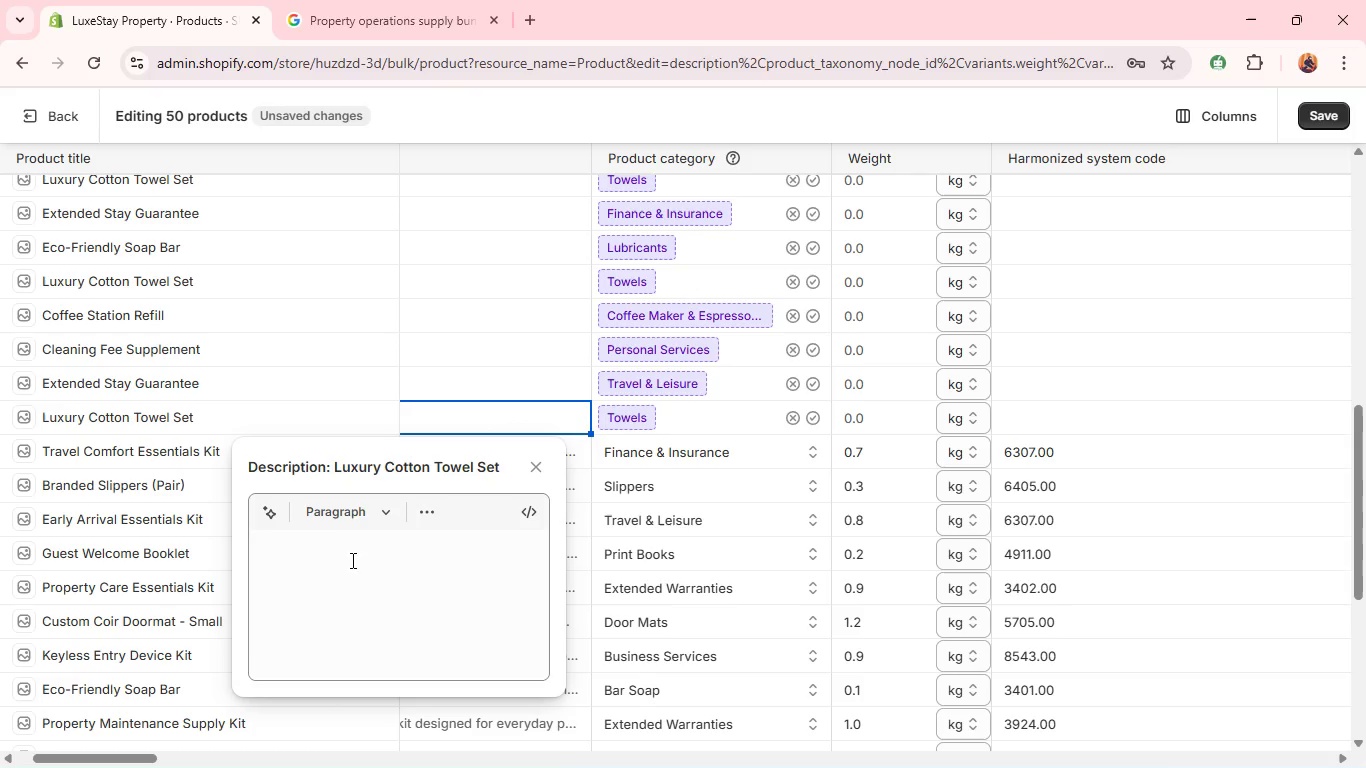 
left_click([337, 572])
 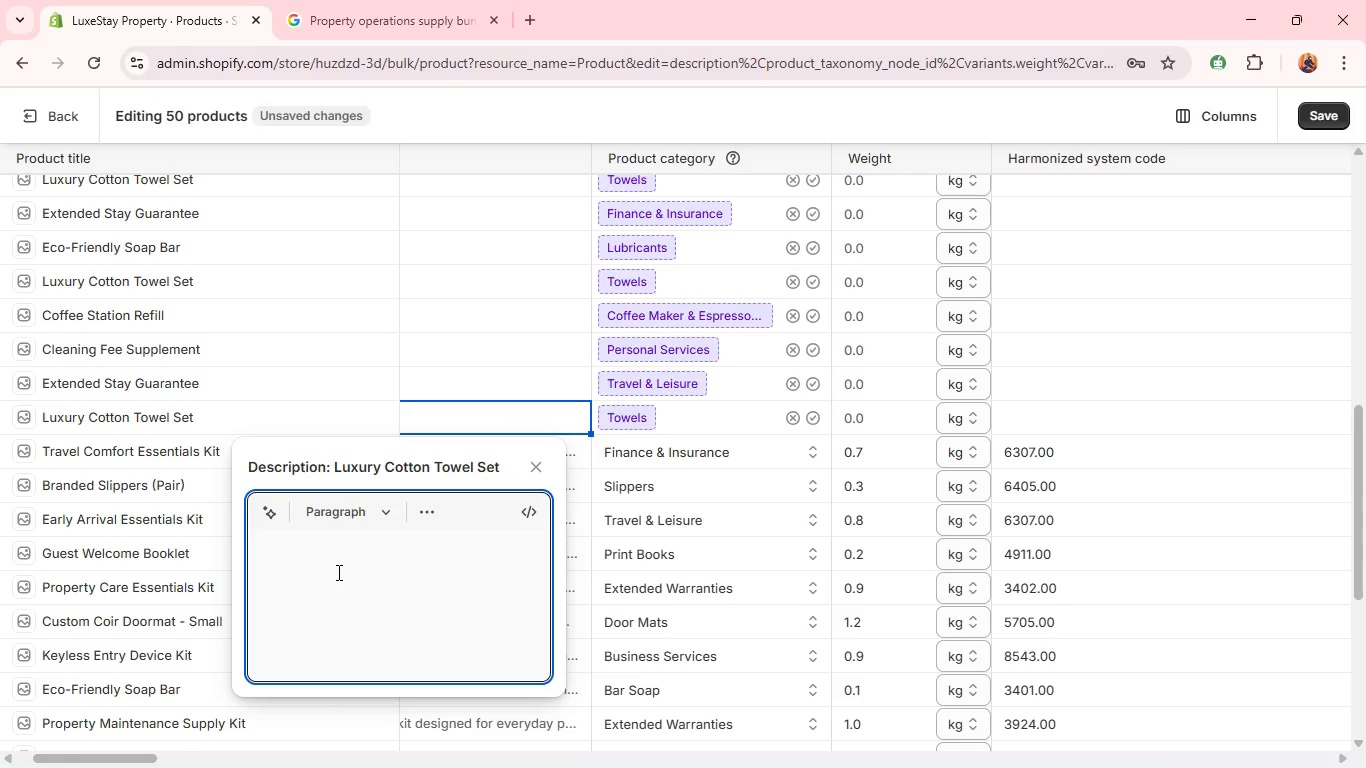 
type(A high-quality towel set designed for durabilir)
key(Backspace)
type(ty and comfort.)
 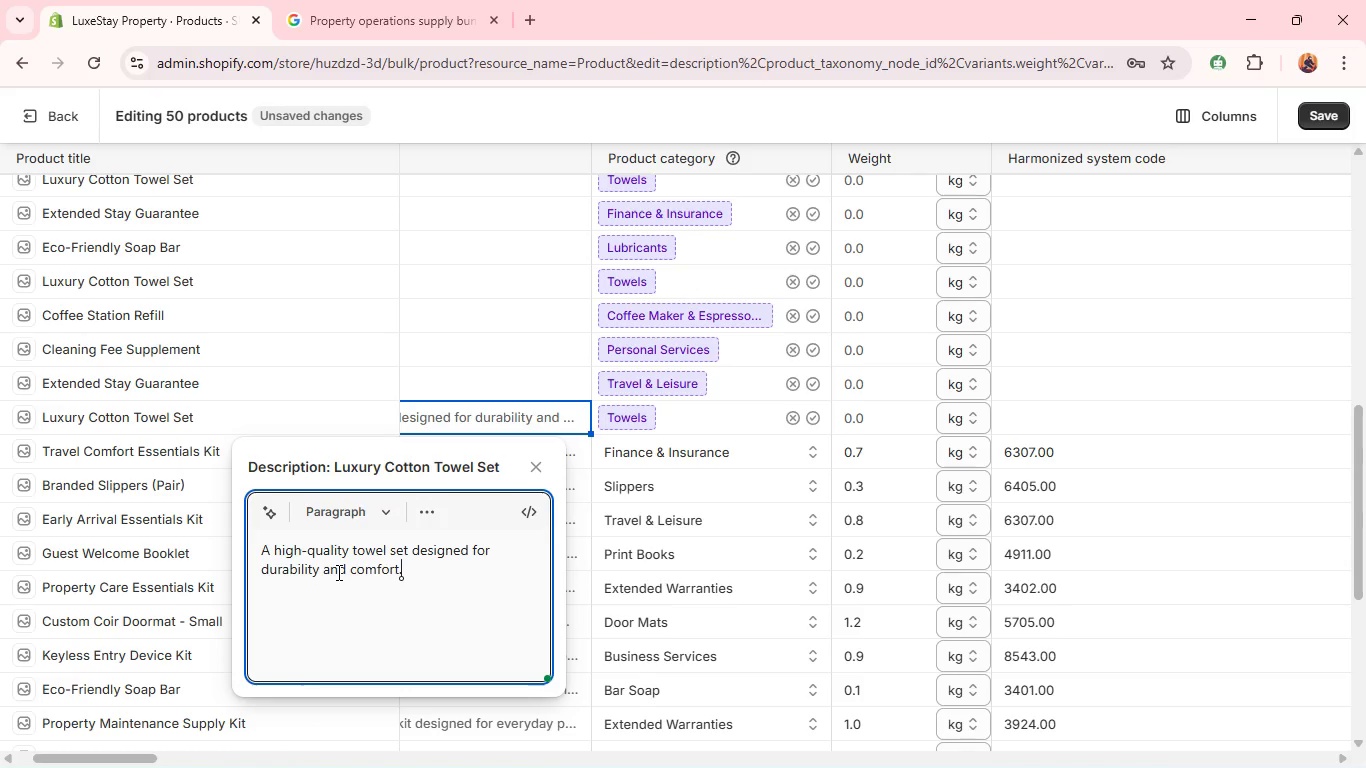 
key(Shift+Enter)
 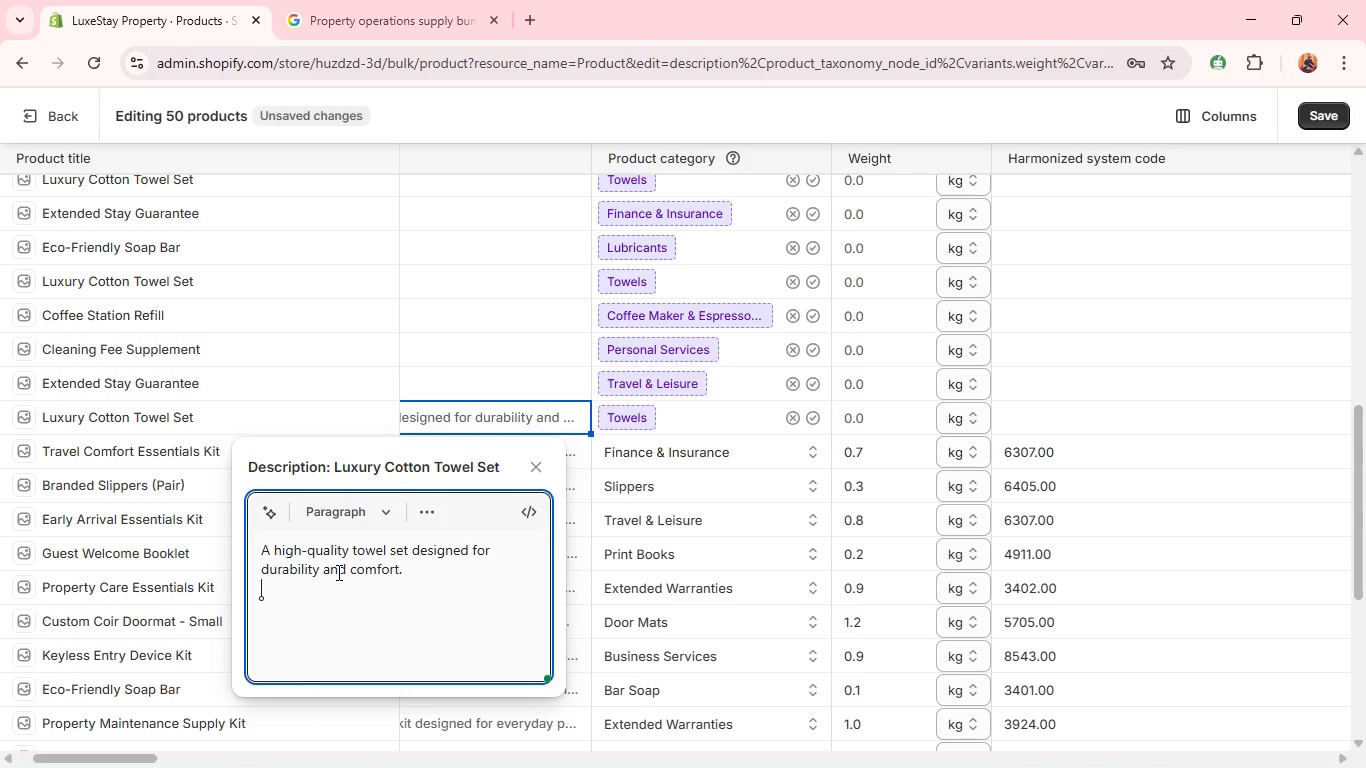 
type(Made from soft cotton blend materials for effective absorption.)
 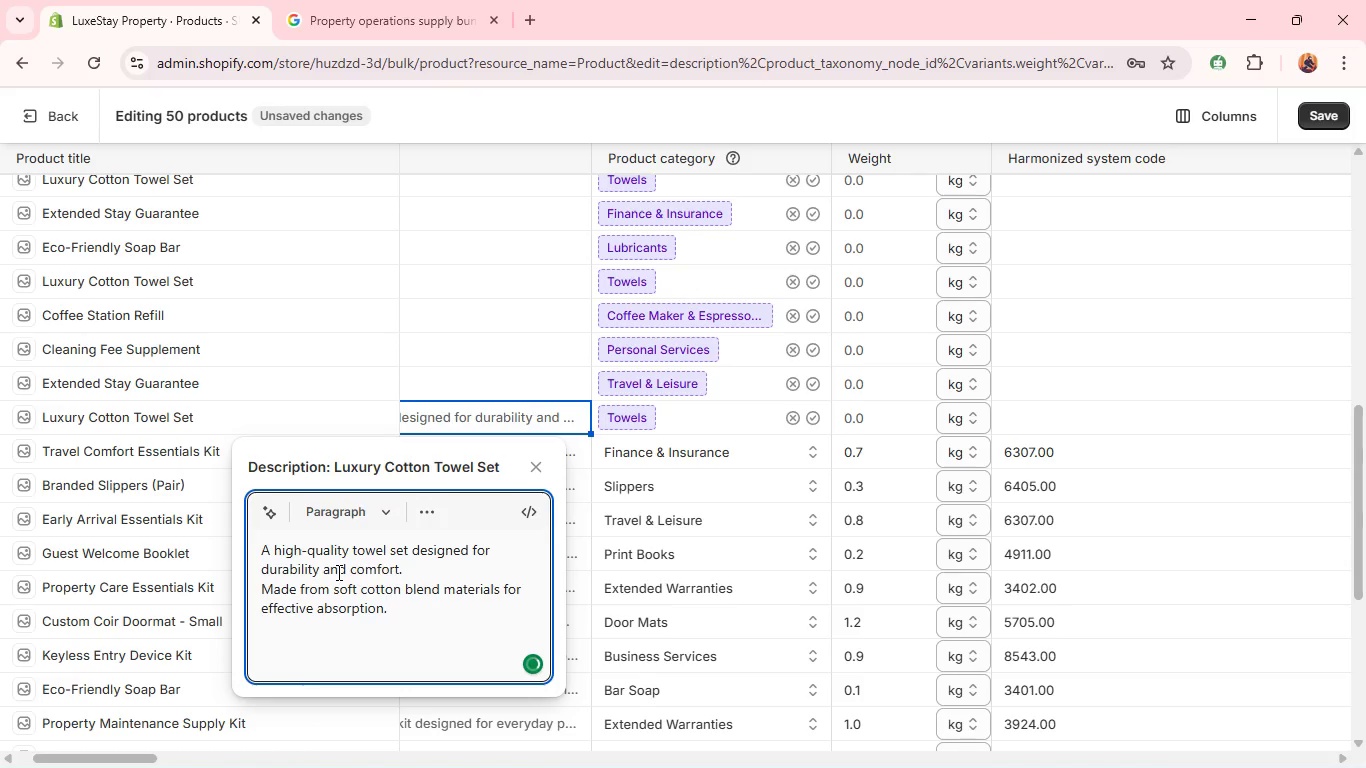 
key(Shift+Enter)
 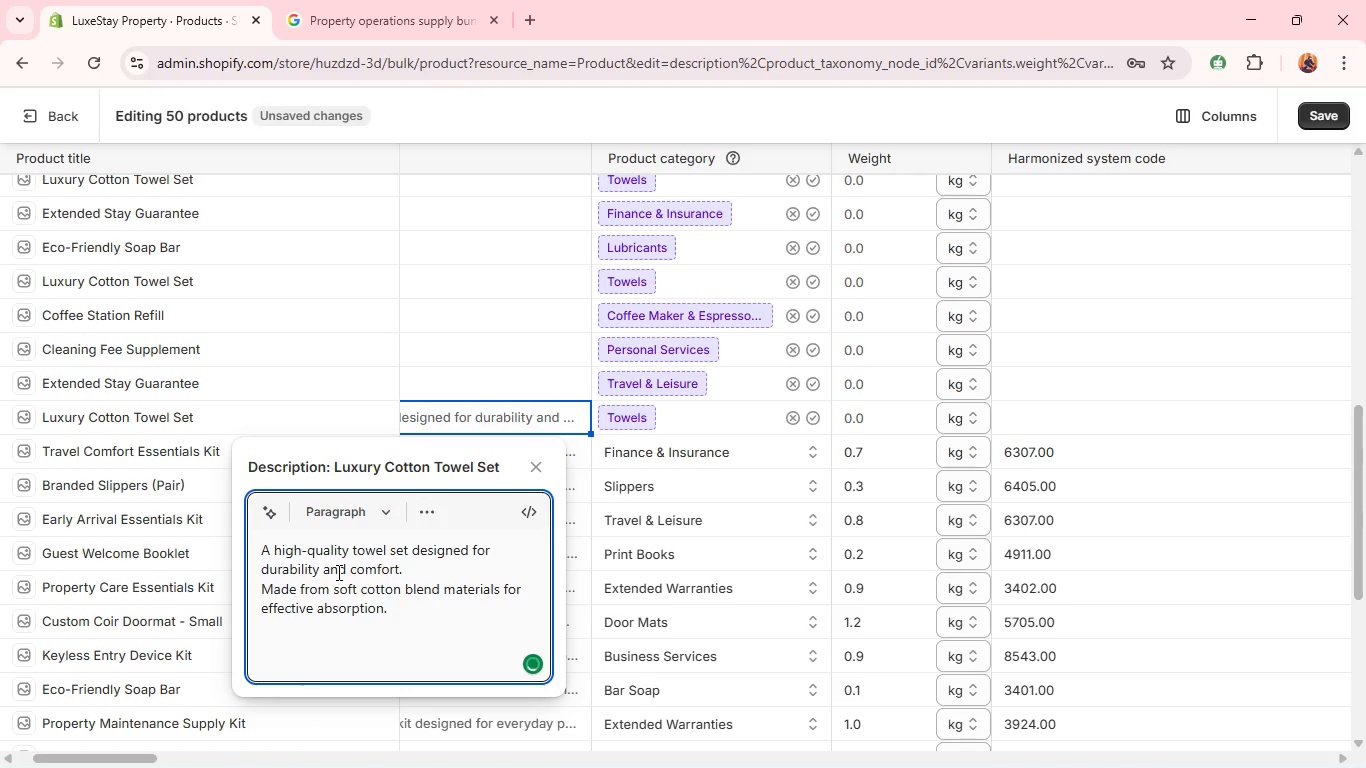 
type(Ideal for guest use in premium rental environments.)
 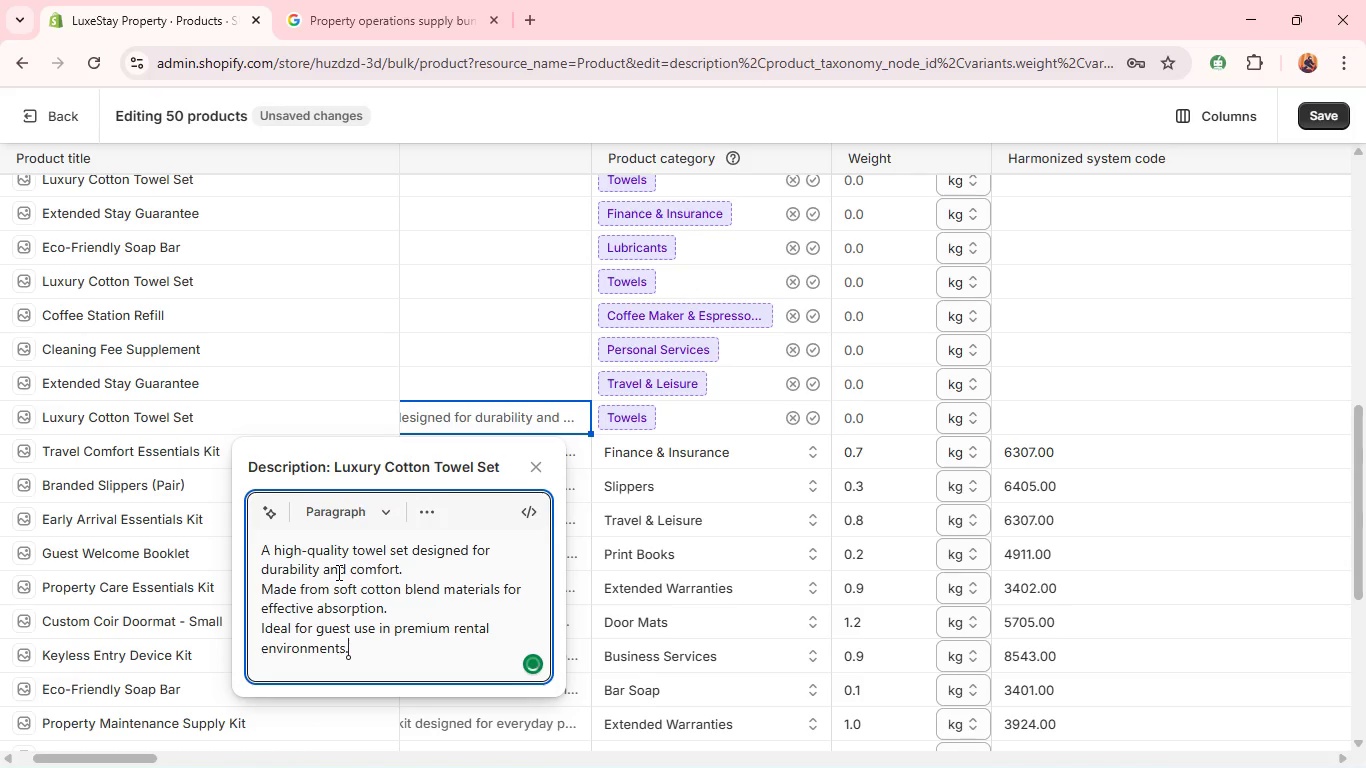 
key(Shift+Enter)
 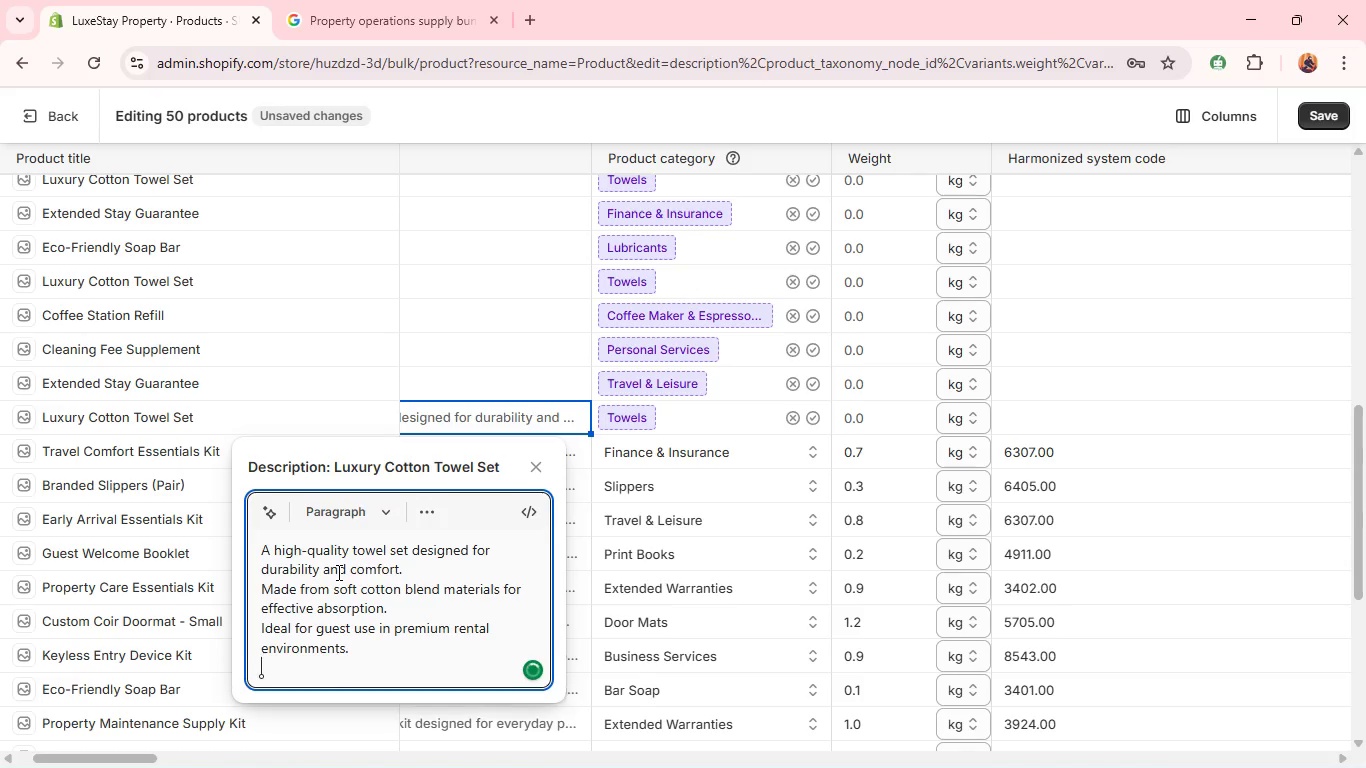 
type(Provides a clean and comfortable experience.)
 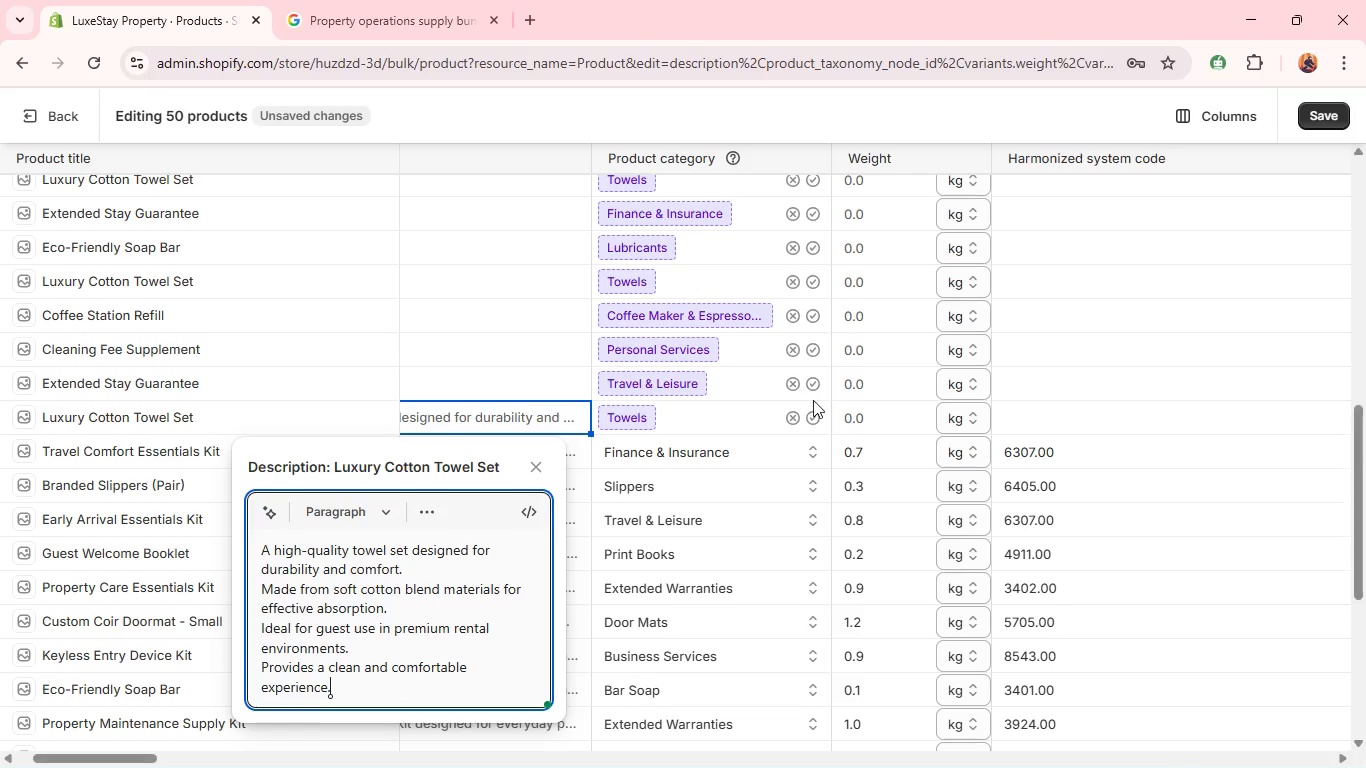 
left_click([811, 411])
 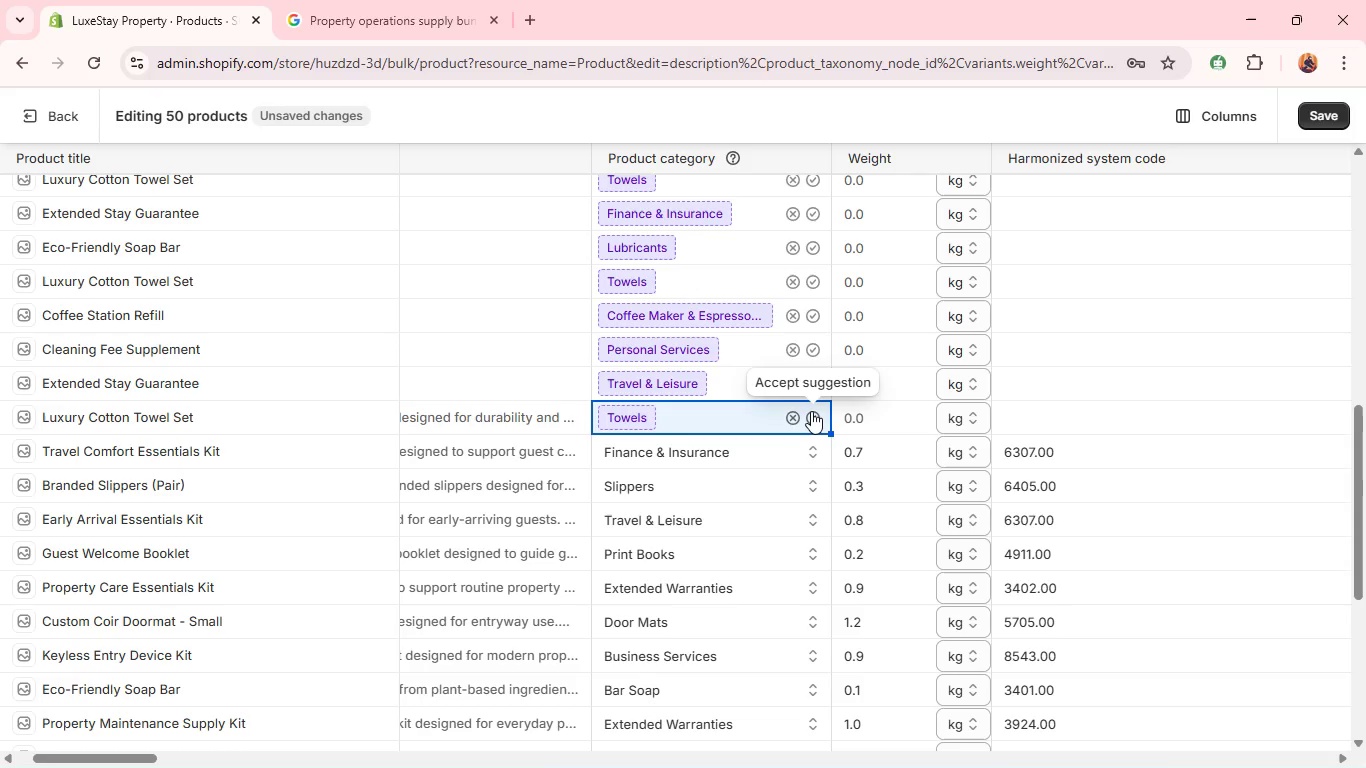 
left_click([811, 411])
 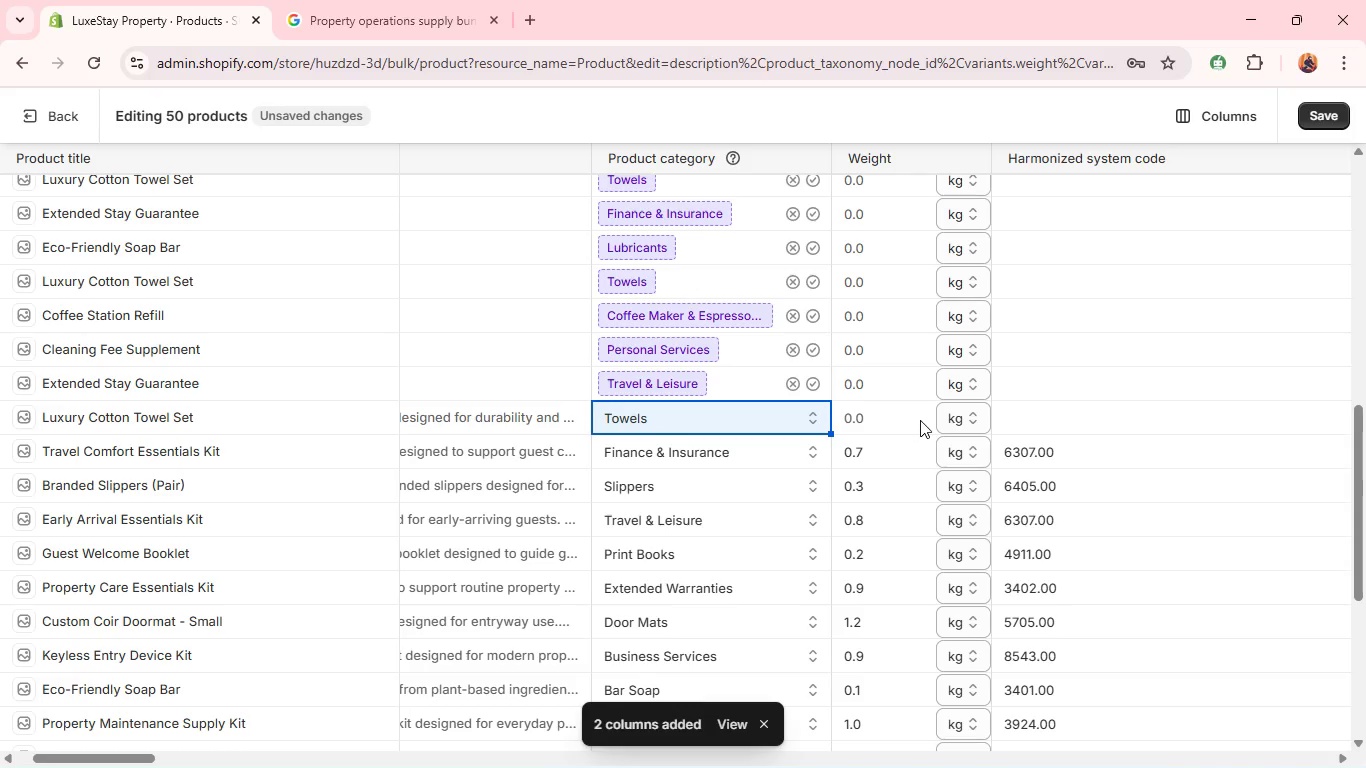 
double_click([926, 418])
 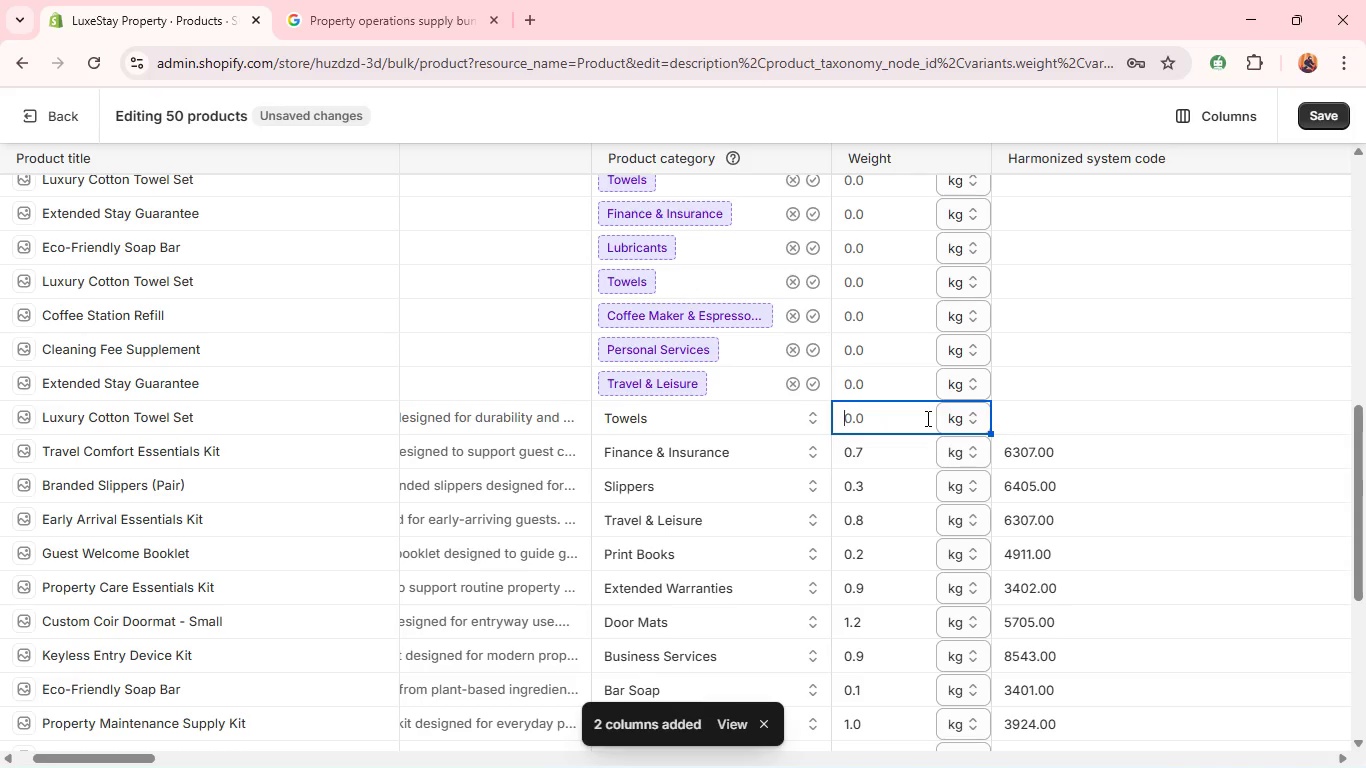 
type(3.87)
 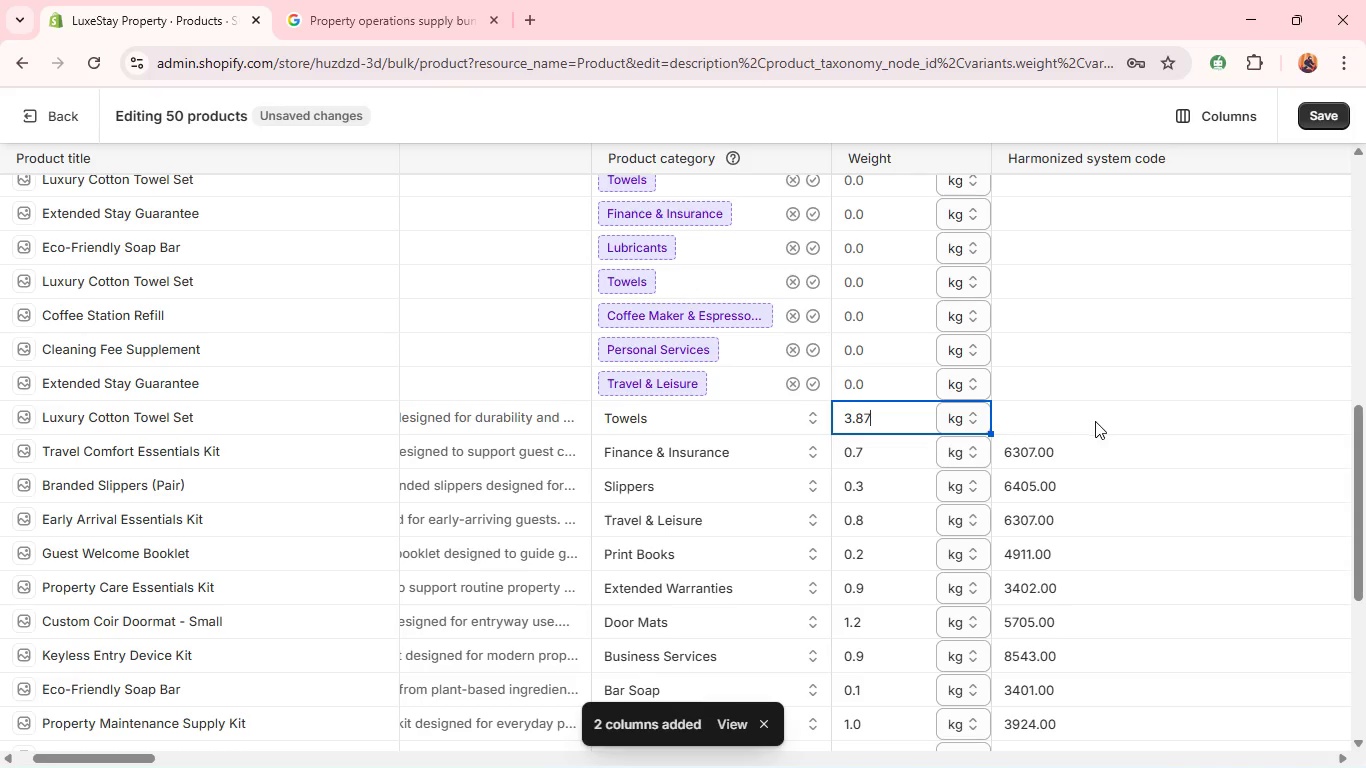 
left_click([1096, 420])
 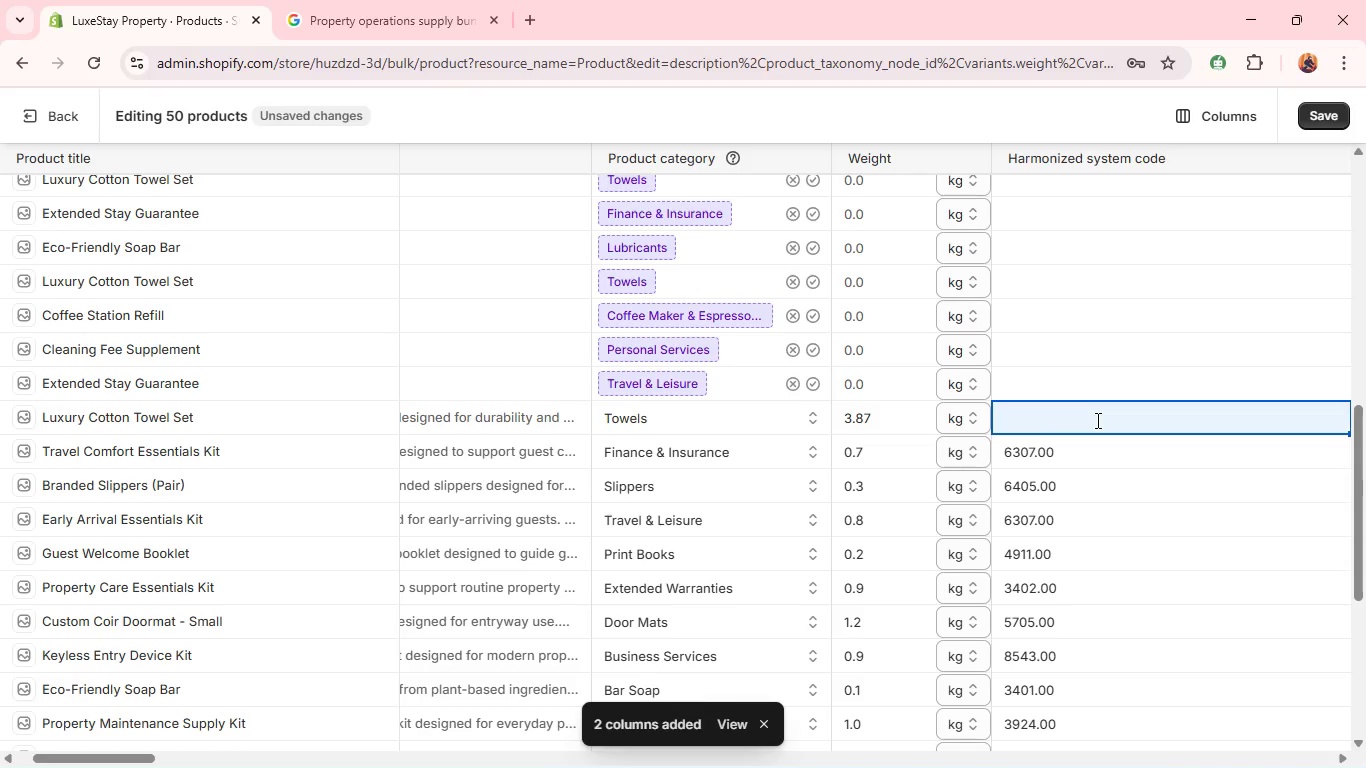 
type(6302/)
key(Backspace)
type(.00)
 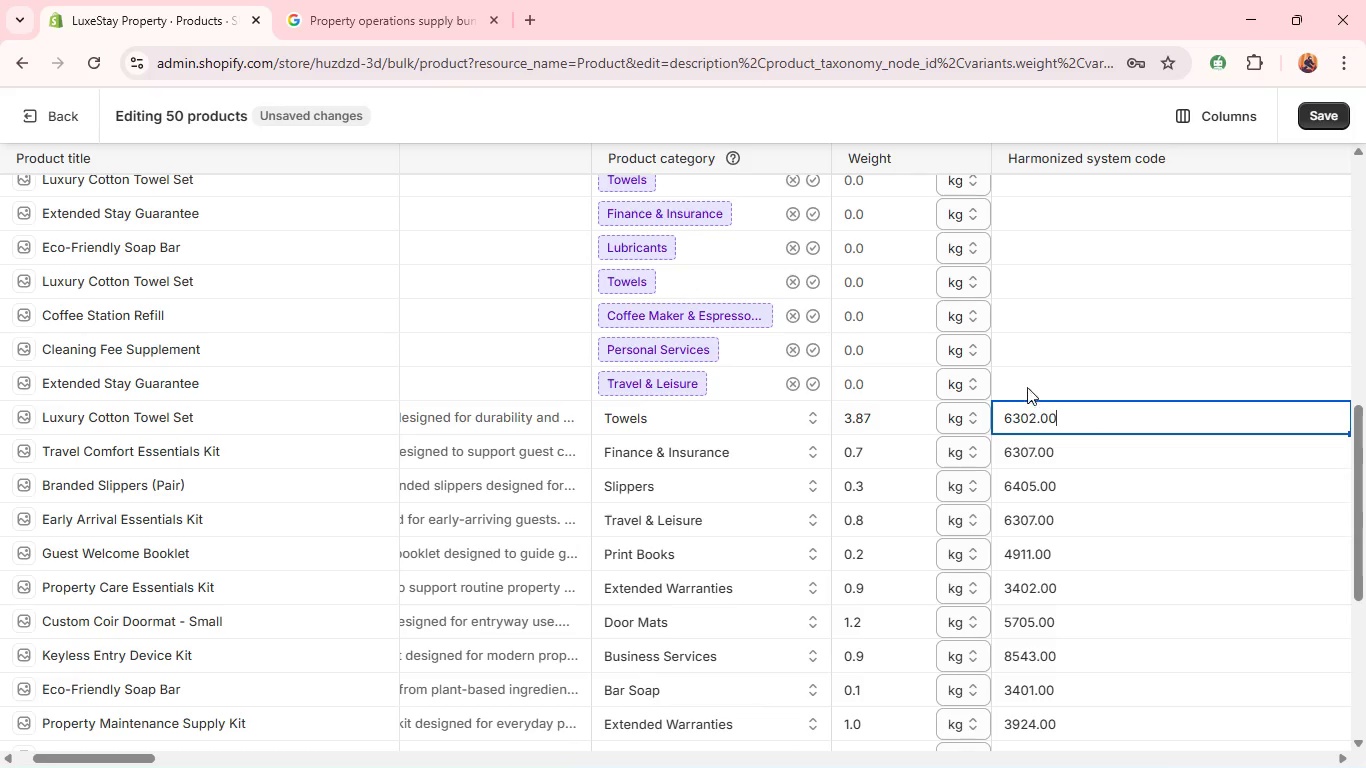 
left_click([1024, 381])
 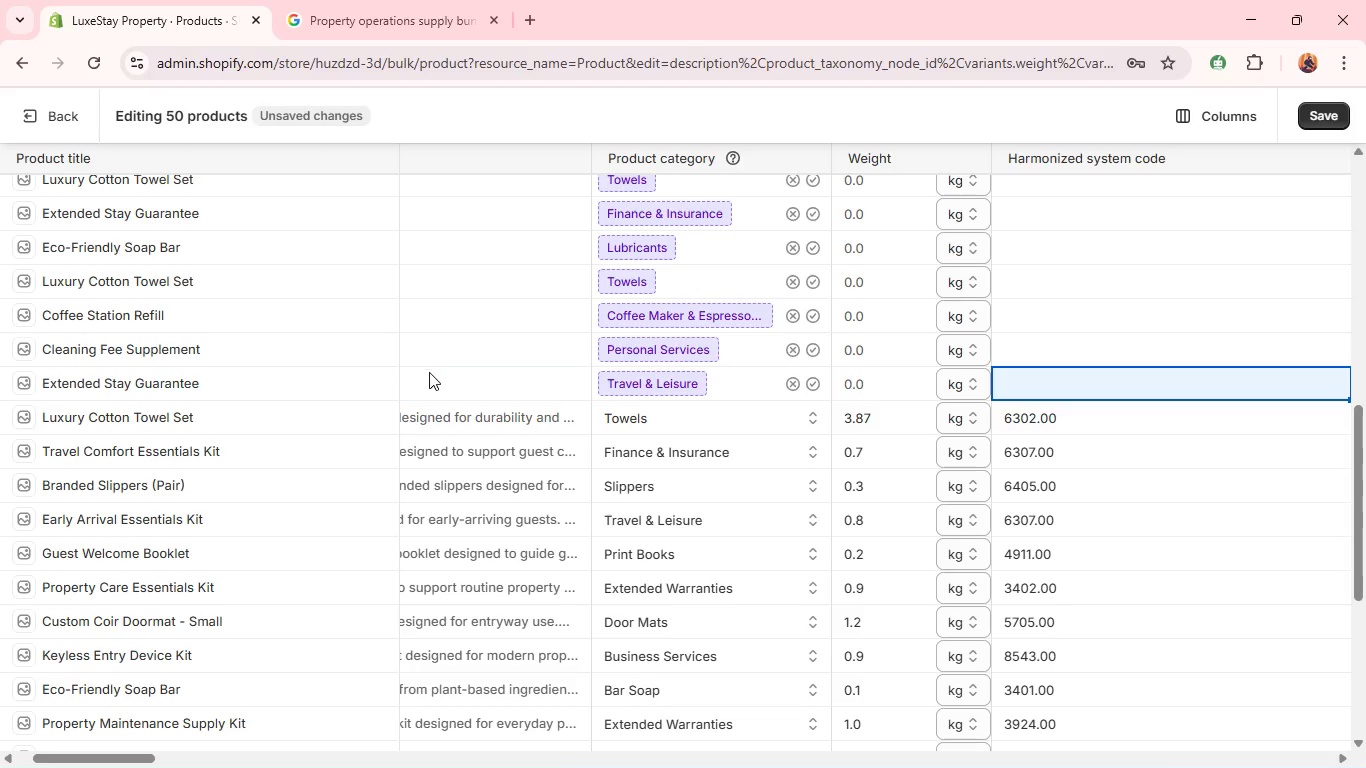 
left_click([445, 391])
 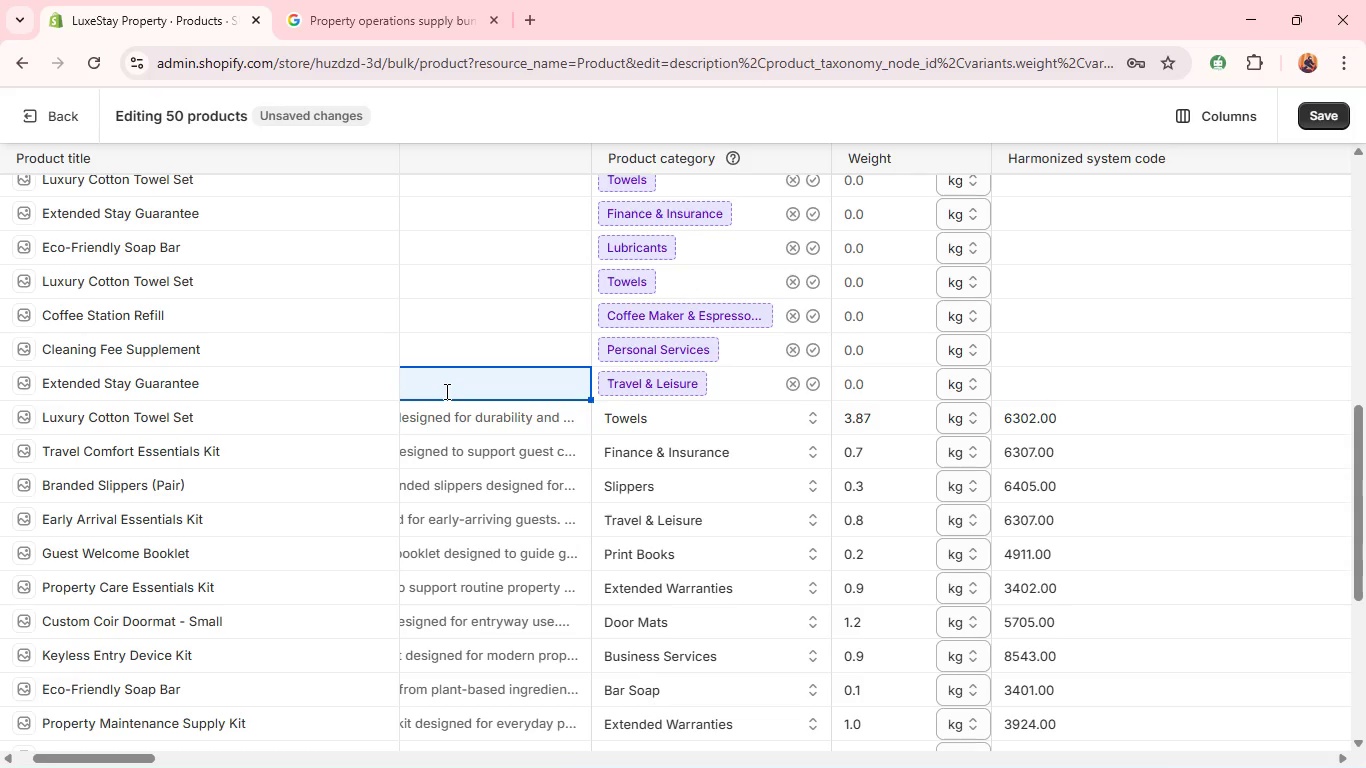 
hold_key(key=ShiftLeft, duration=0.61)
 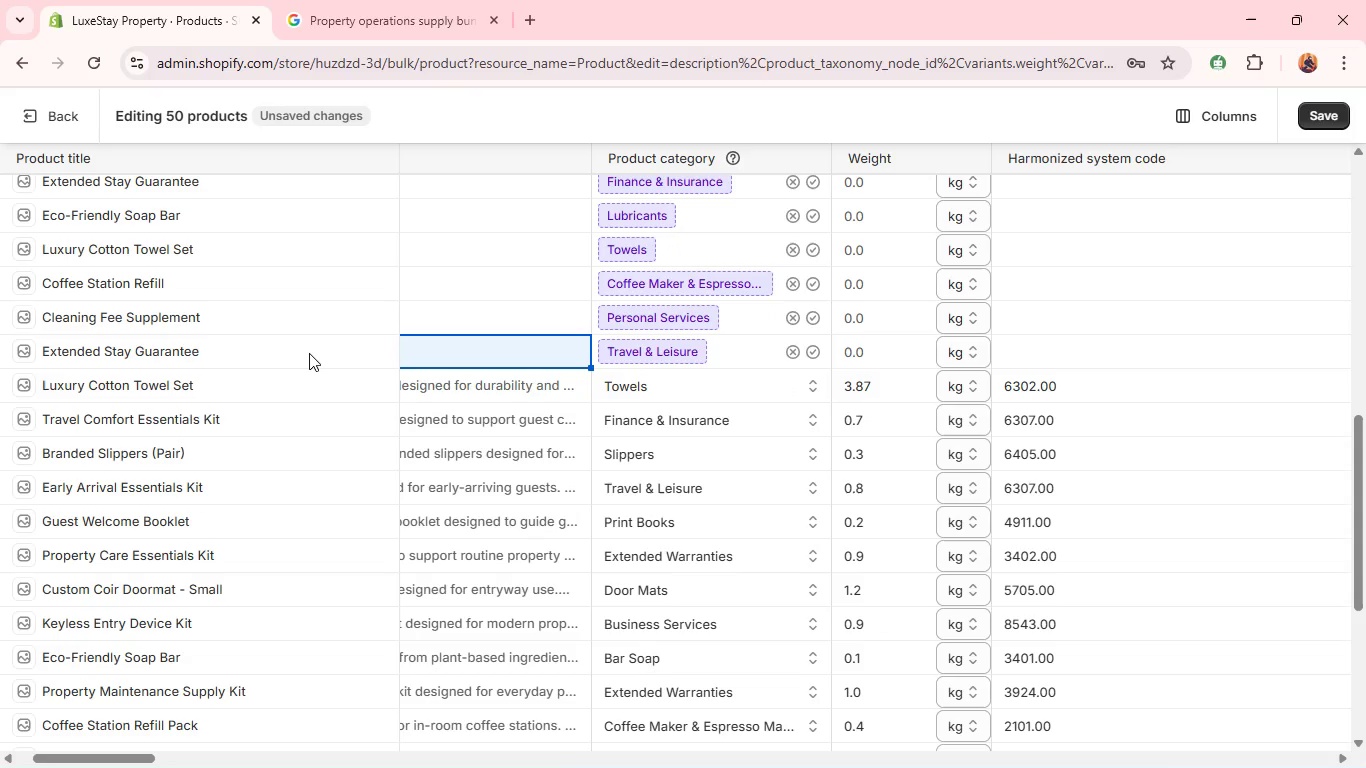 
double_click([309, 353])
 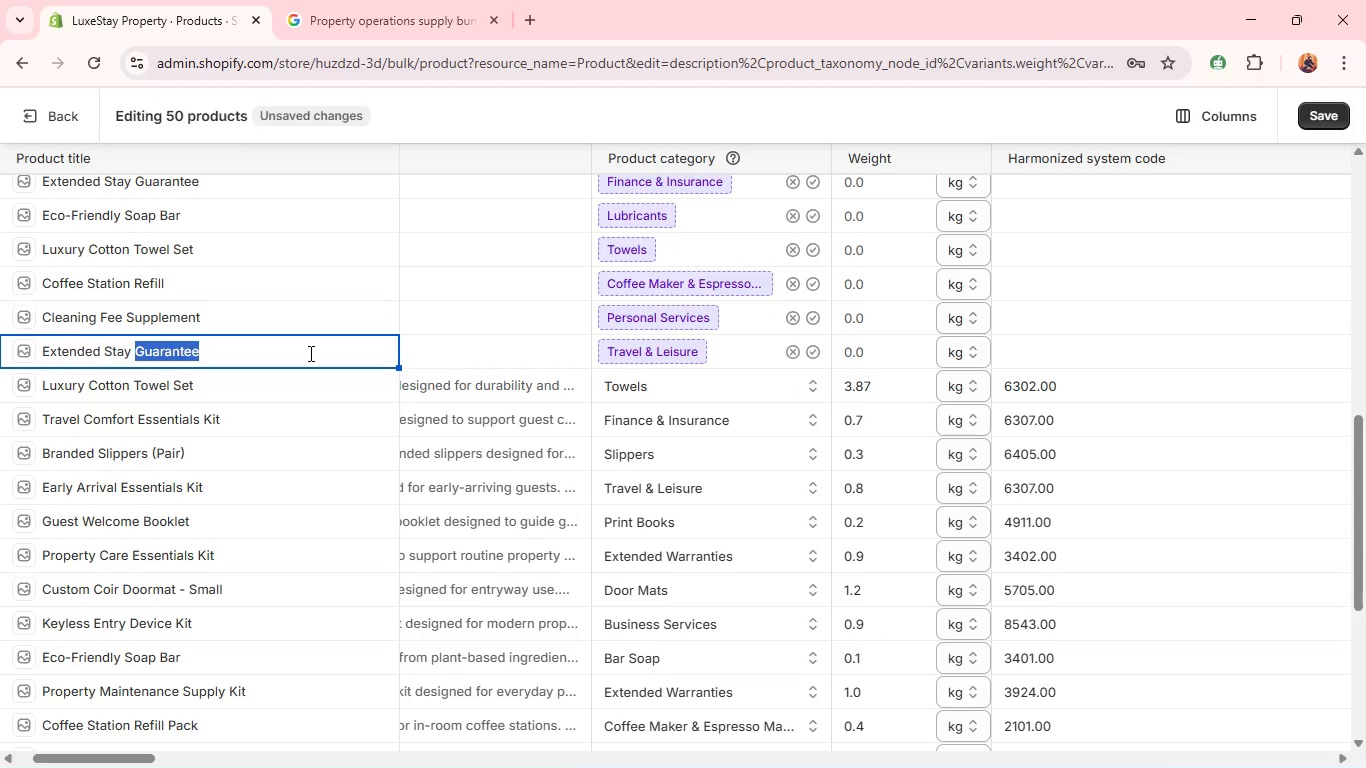 
type(Comfort Kit )
 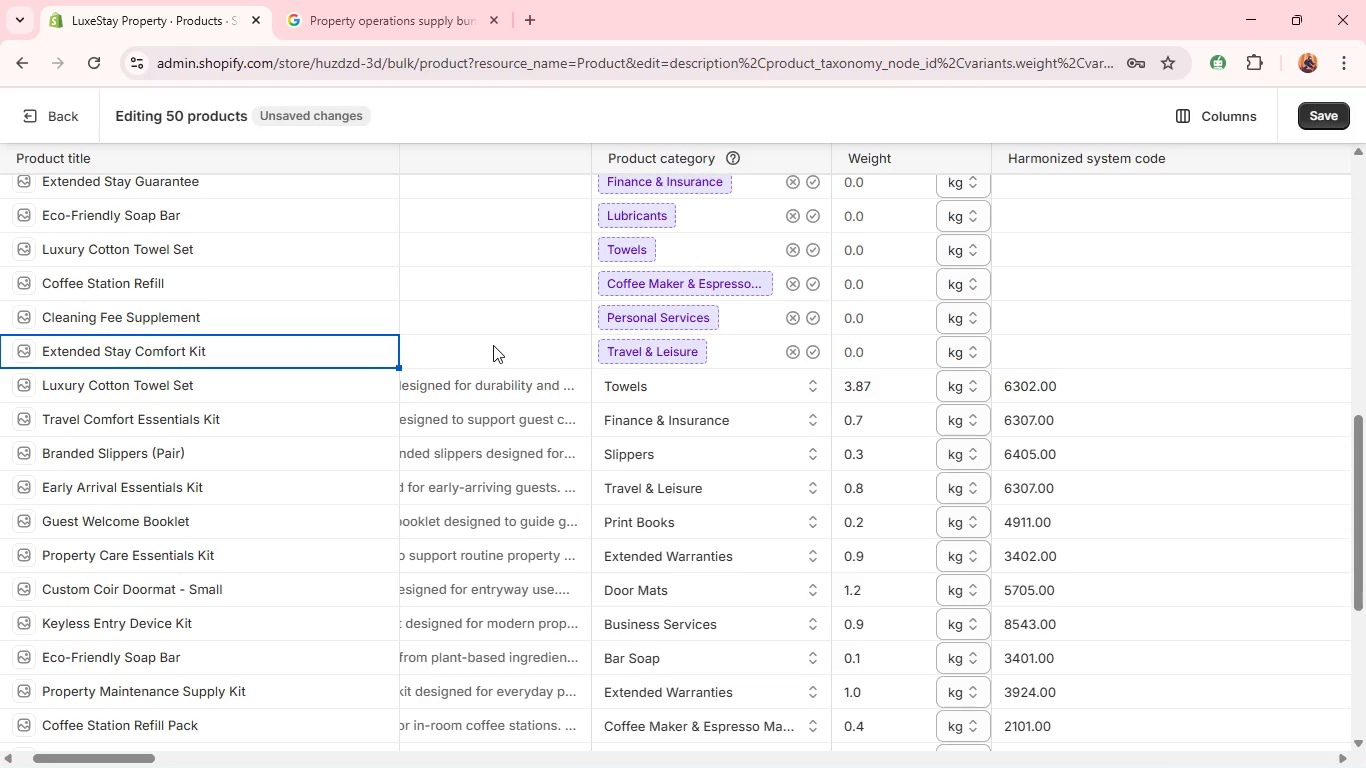 
left_click([494, 344])
 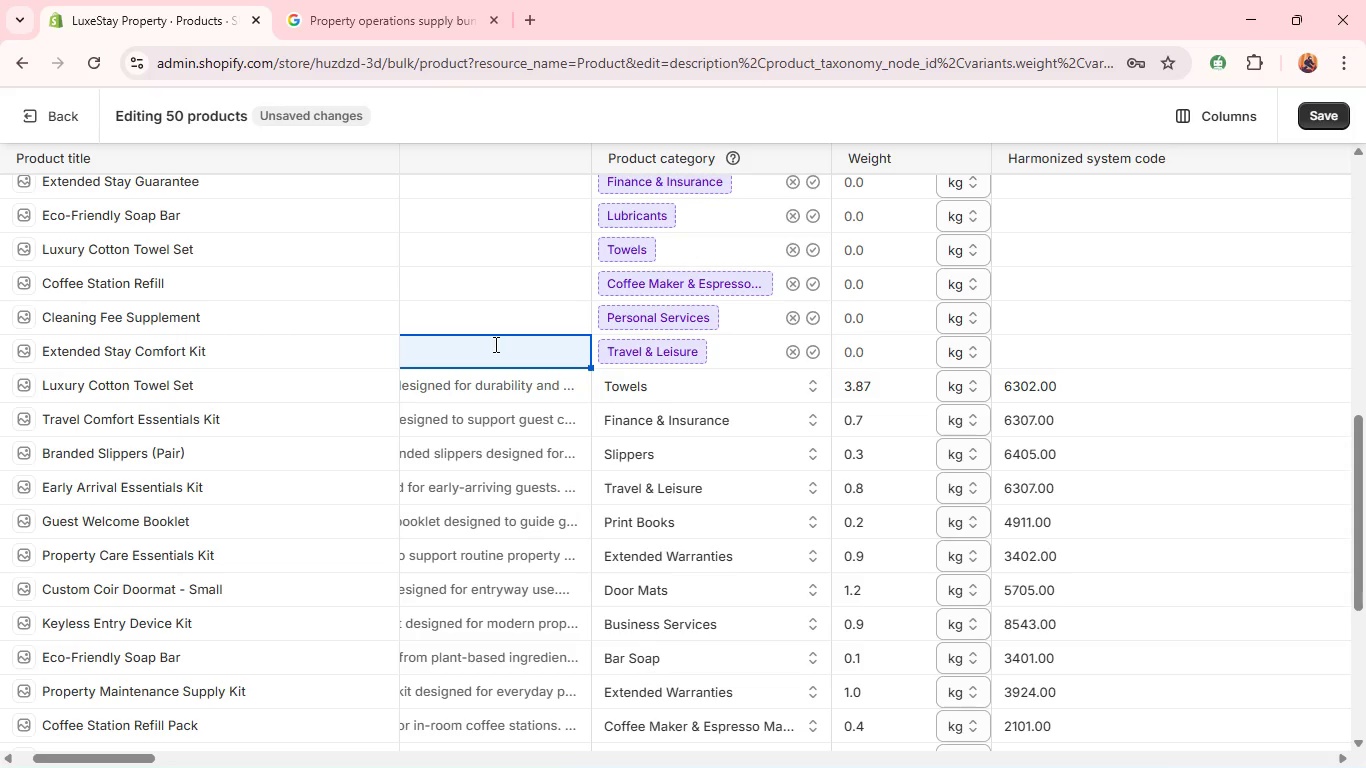 
left_click([494, 344])
 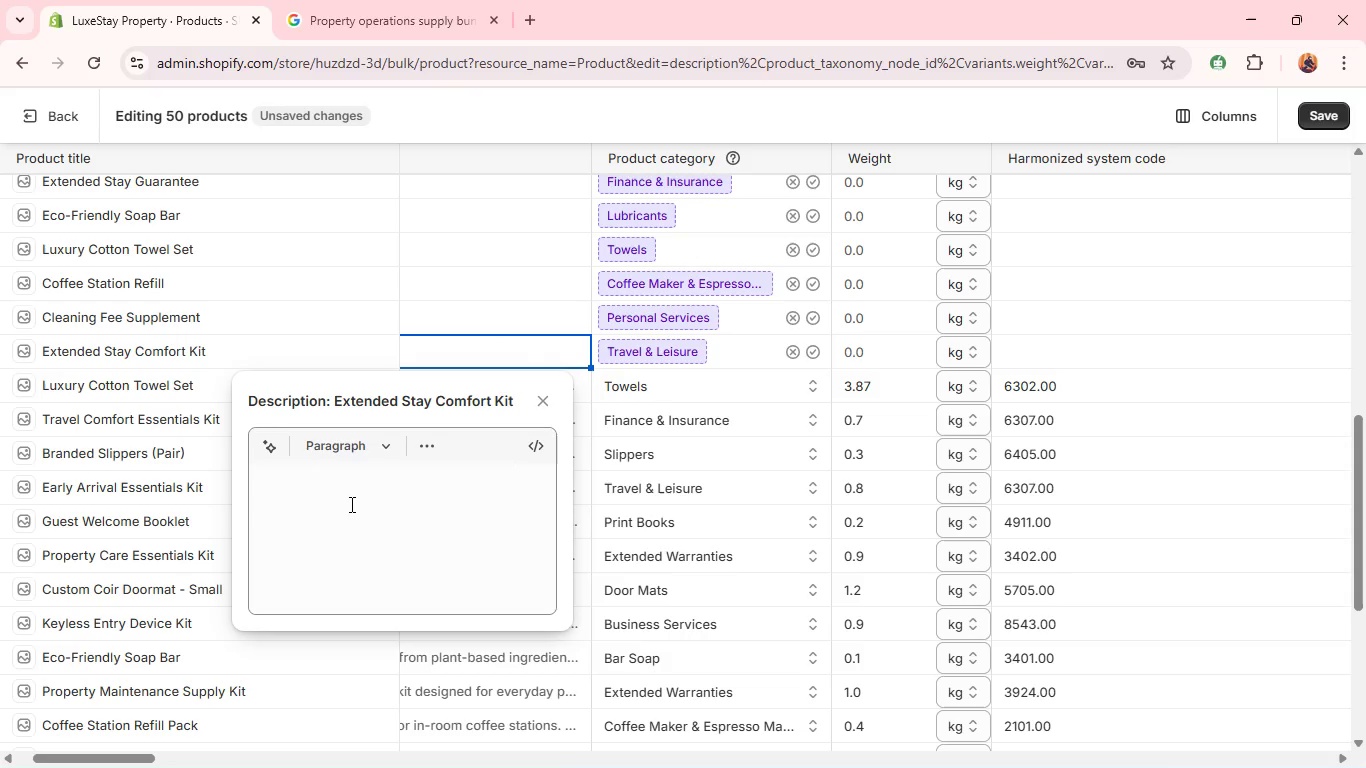 
left_click([342, 510])
 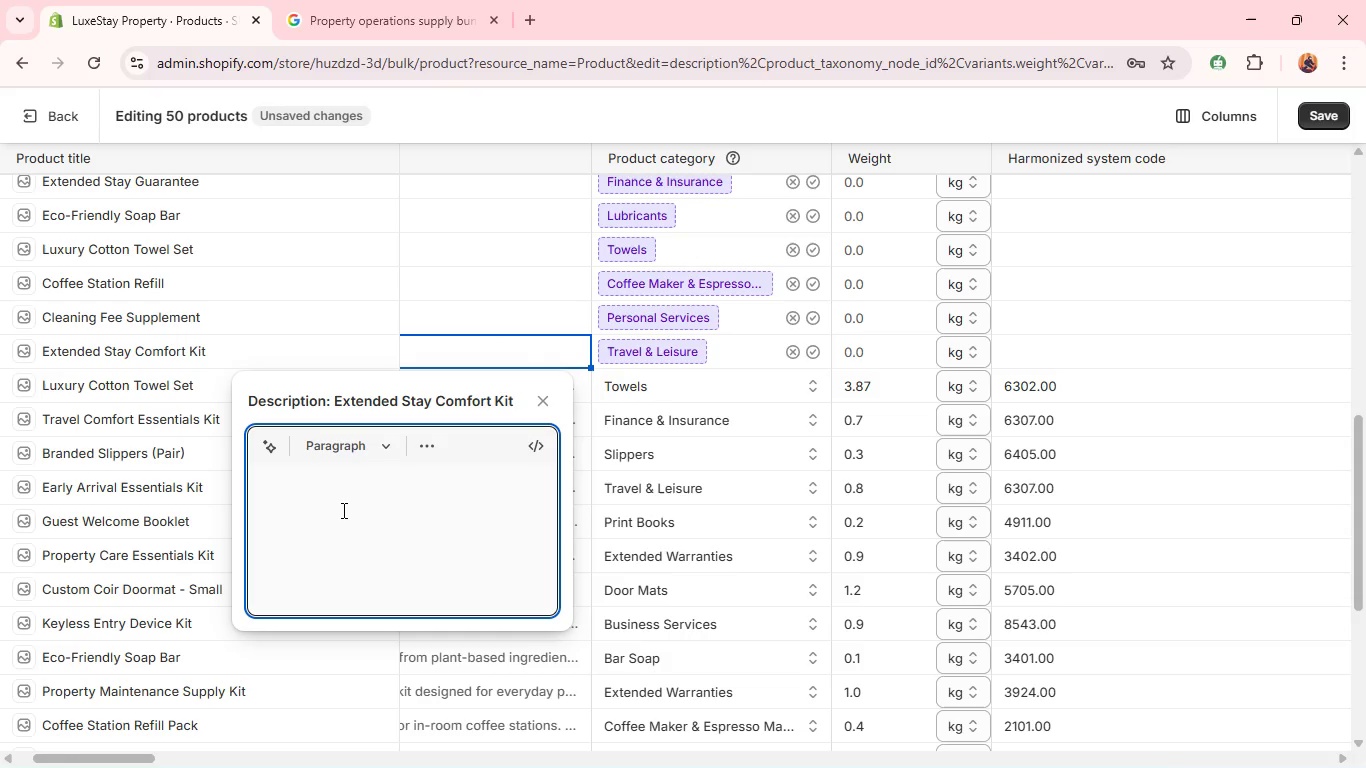 
type(A comprehensic)
key(Backspace)
type(ve kit designed for extended guest stays. )
 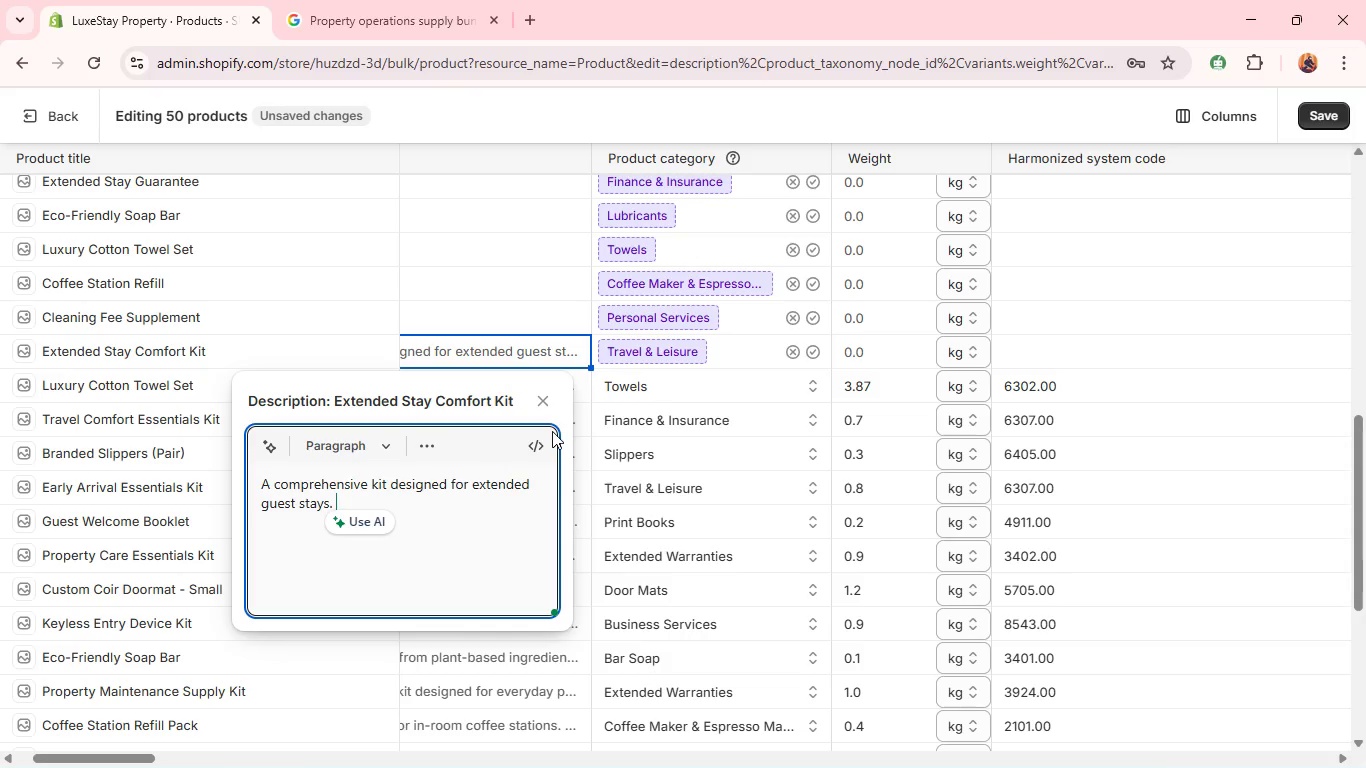 
wait(5.84)
 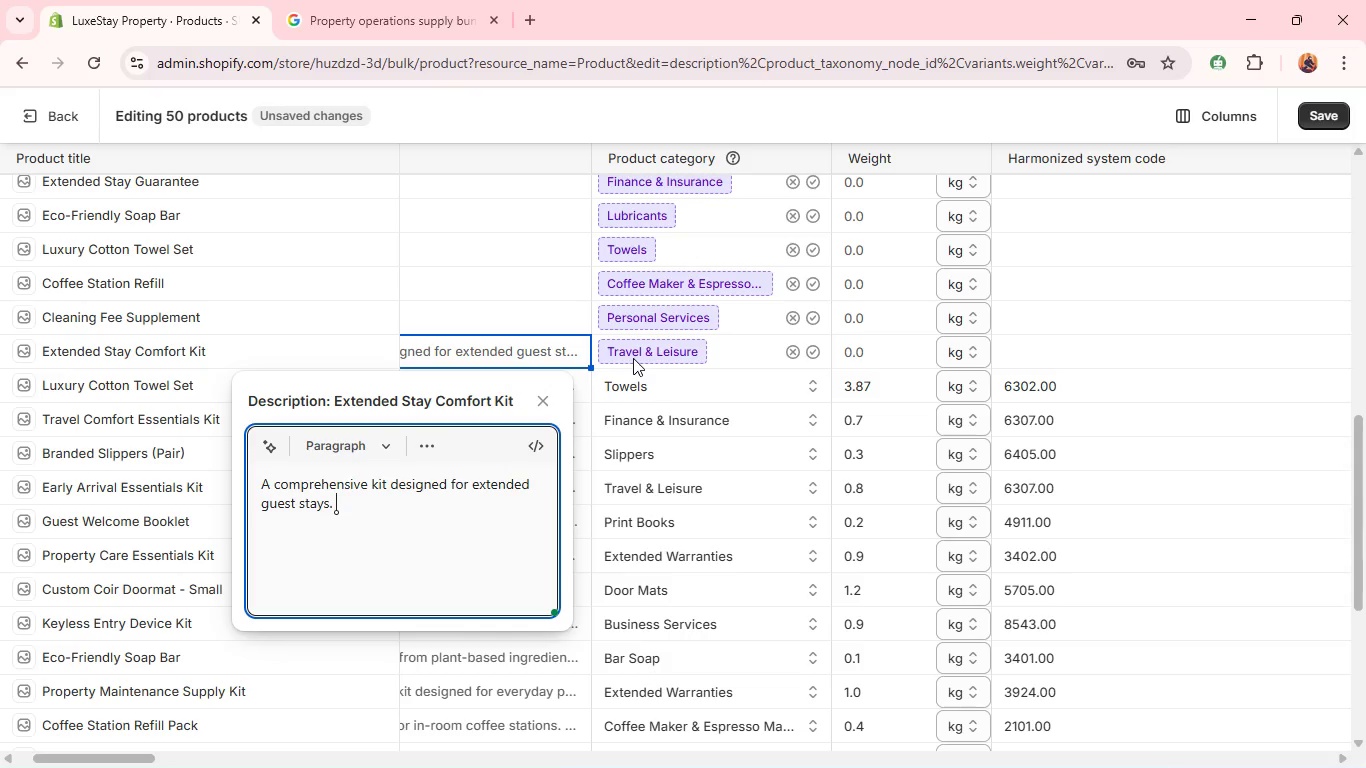 
key(Shift+Enter)
 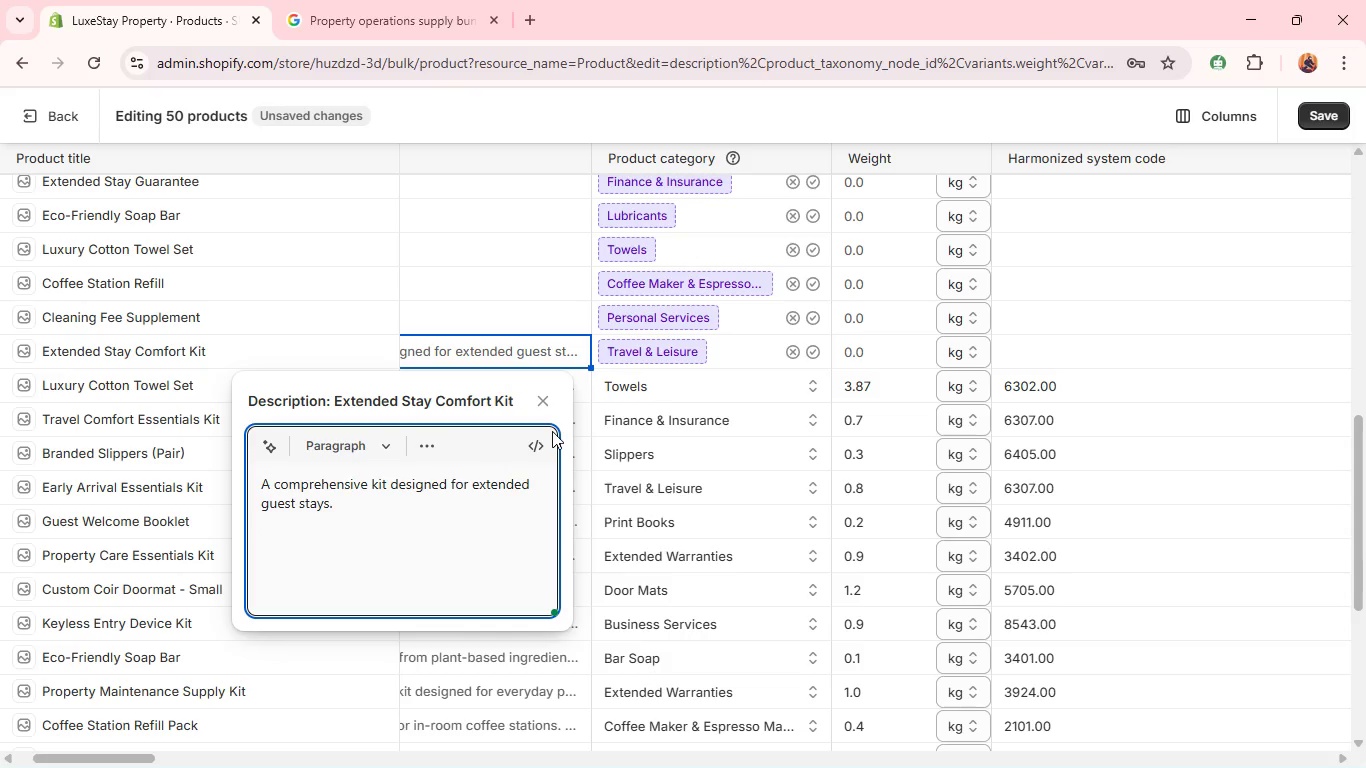 
type(Includes essential items to support long-term comfort.)
 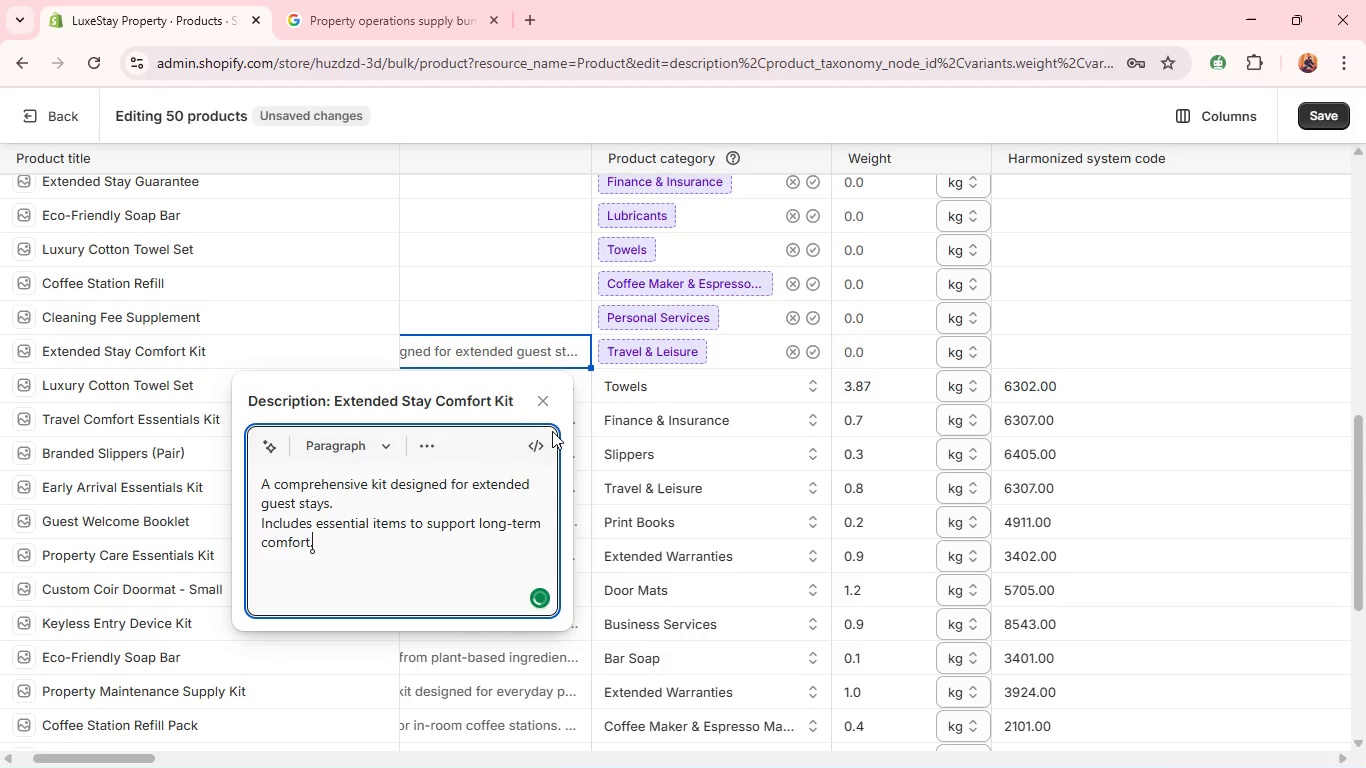 
key(Shift+Enter)
 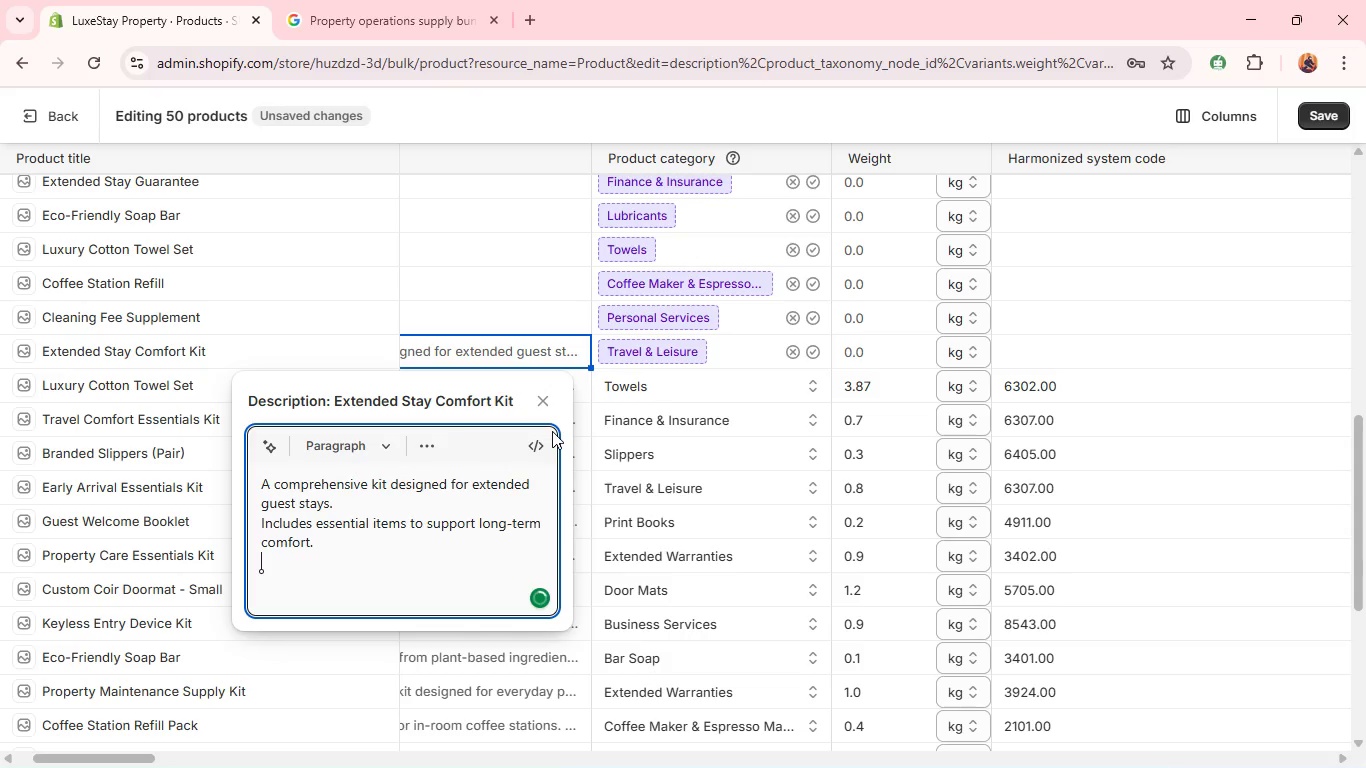 
type(Suitable for maintaining convenience in rental poperties.)
 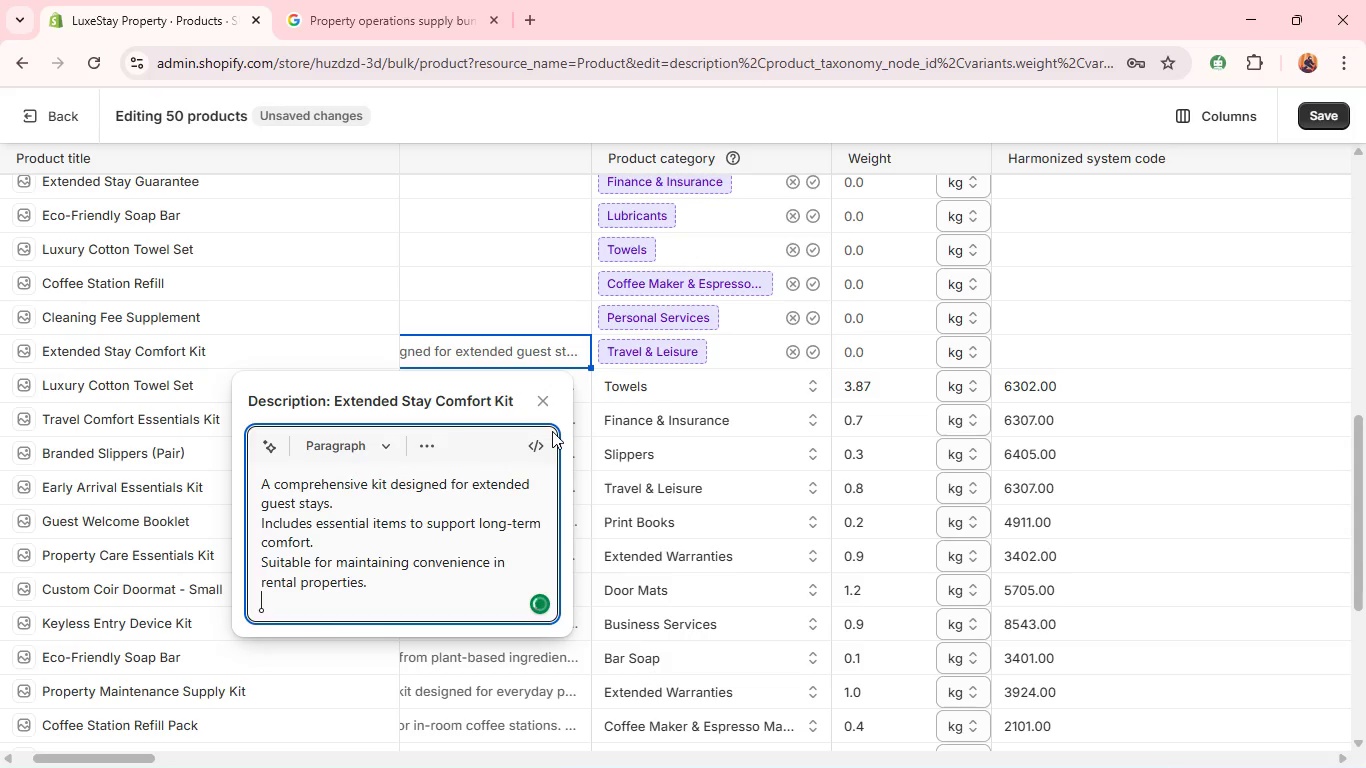 
key(Shift+Enter)
 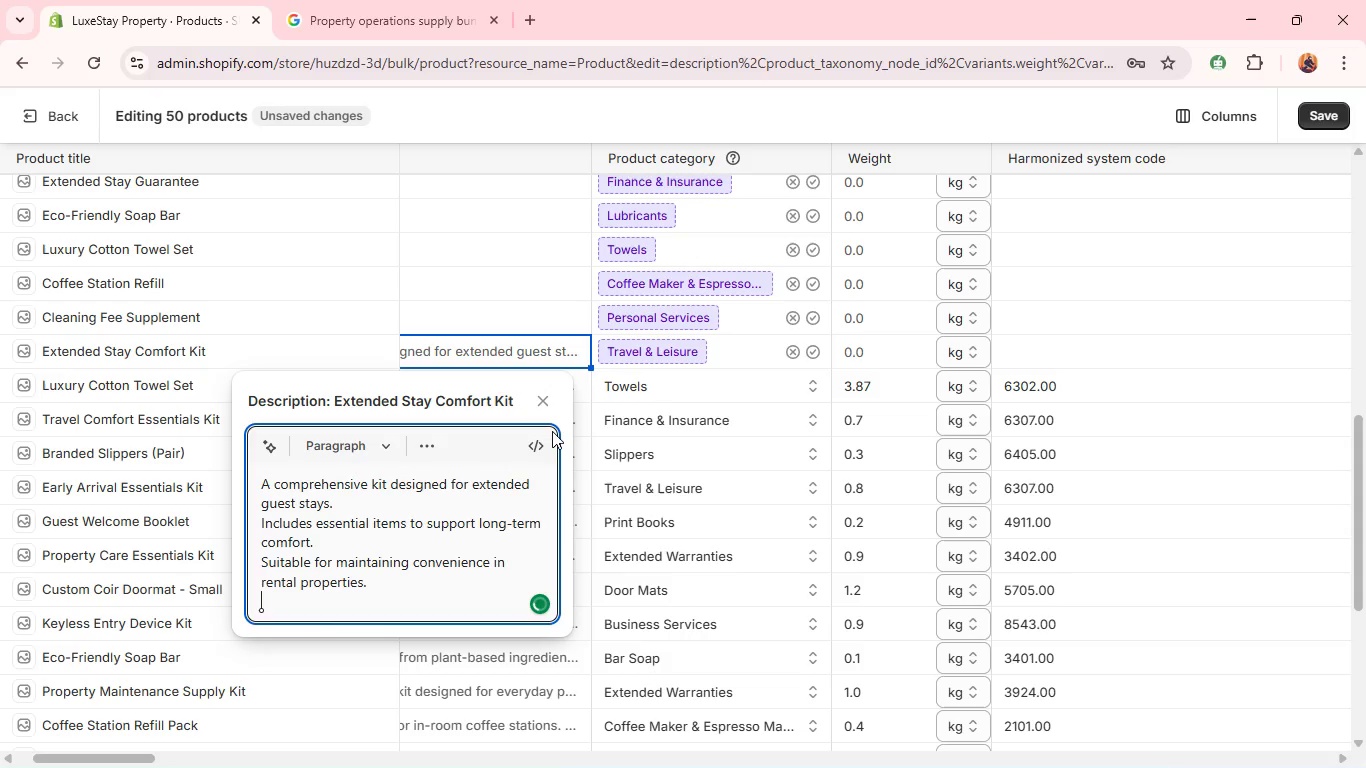 
type(Enhances the overall guest experience. )
 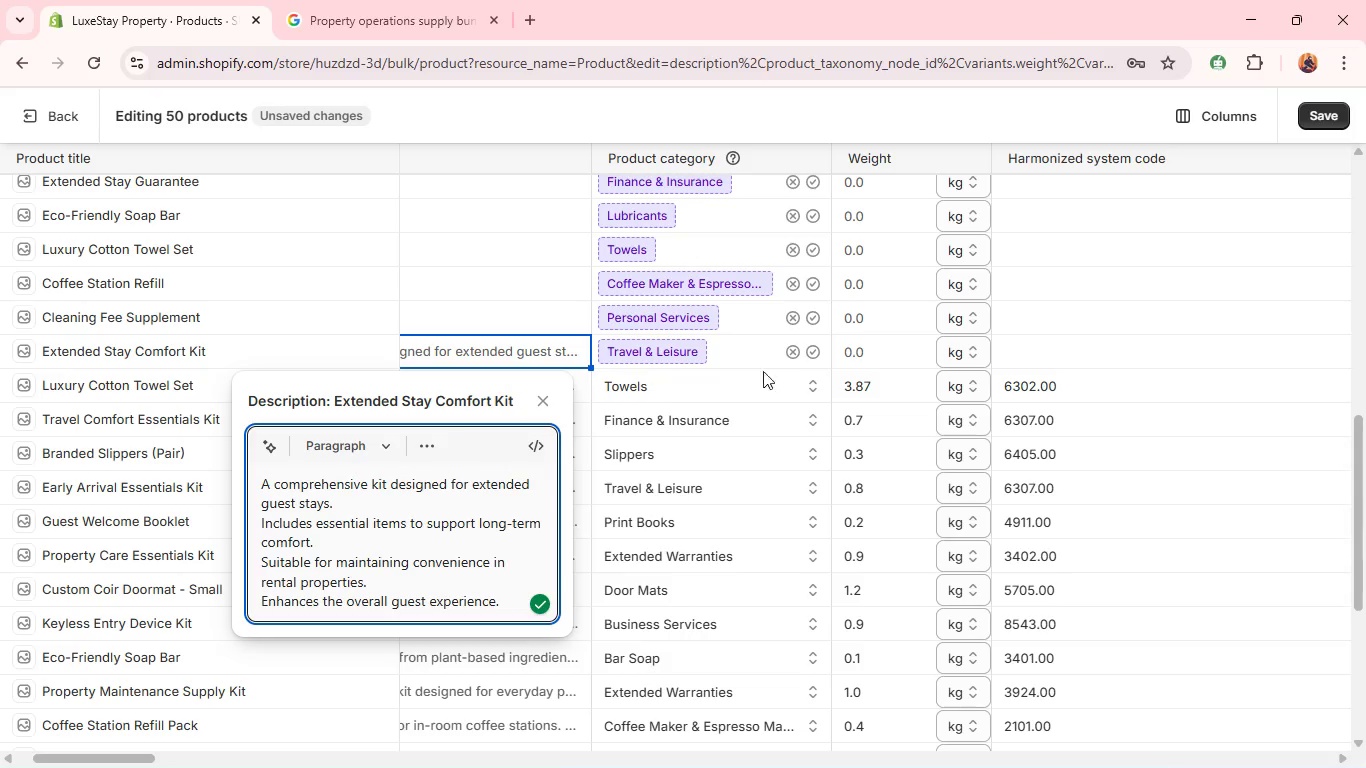 
left_click([811, 349])
 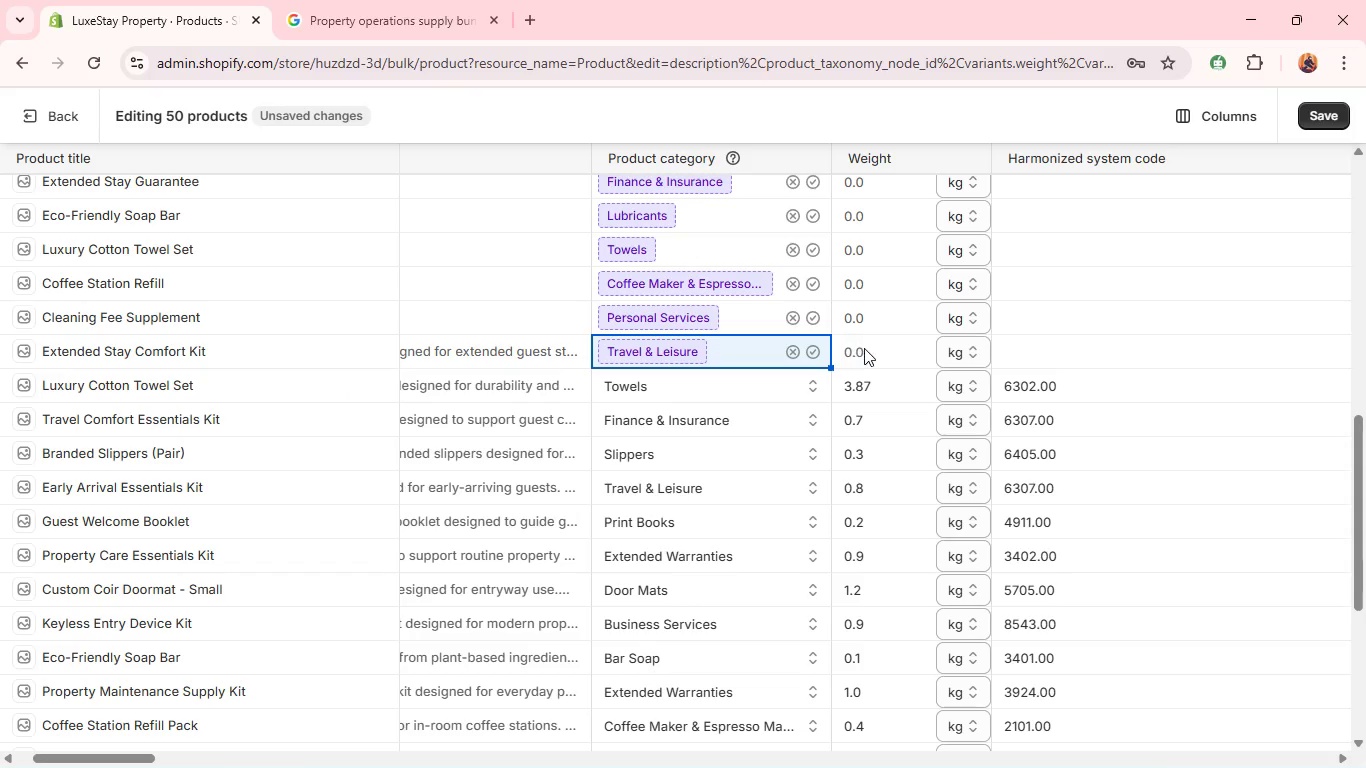 
left_click([869, 348])
 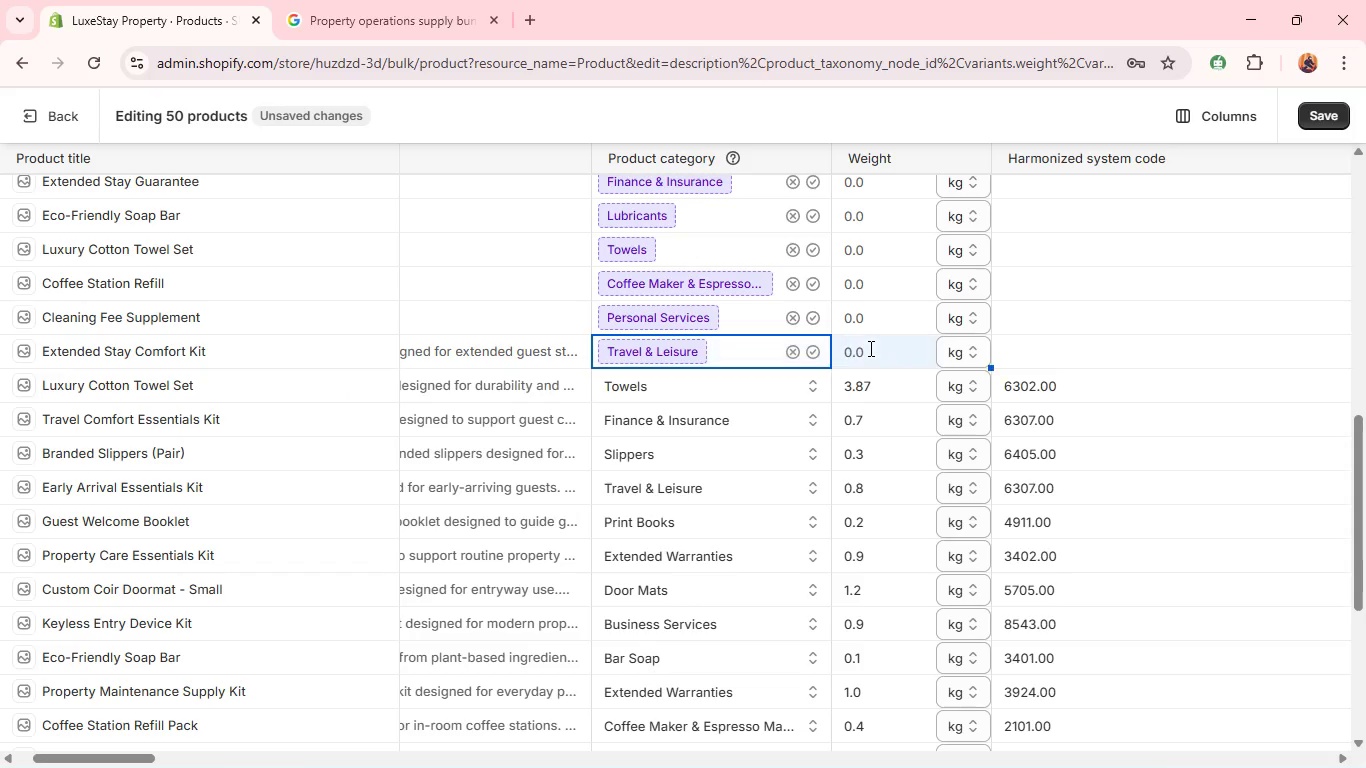 
key(4)
 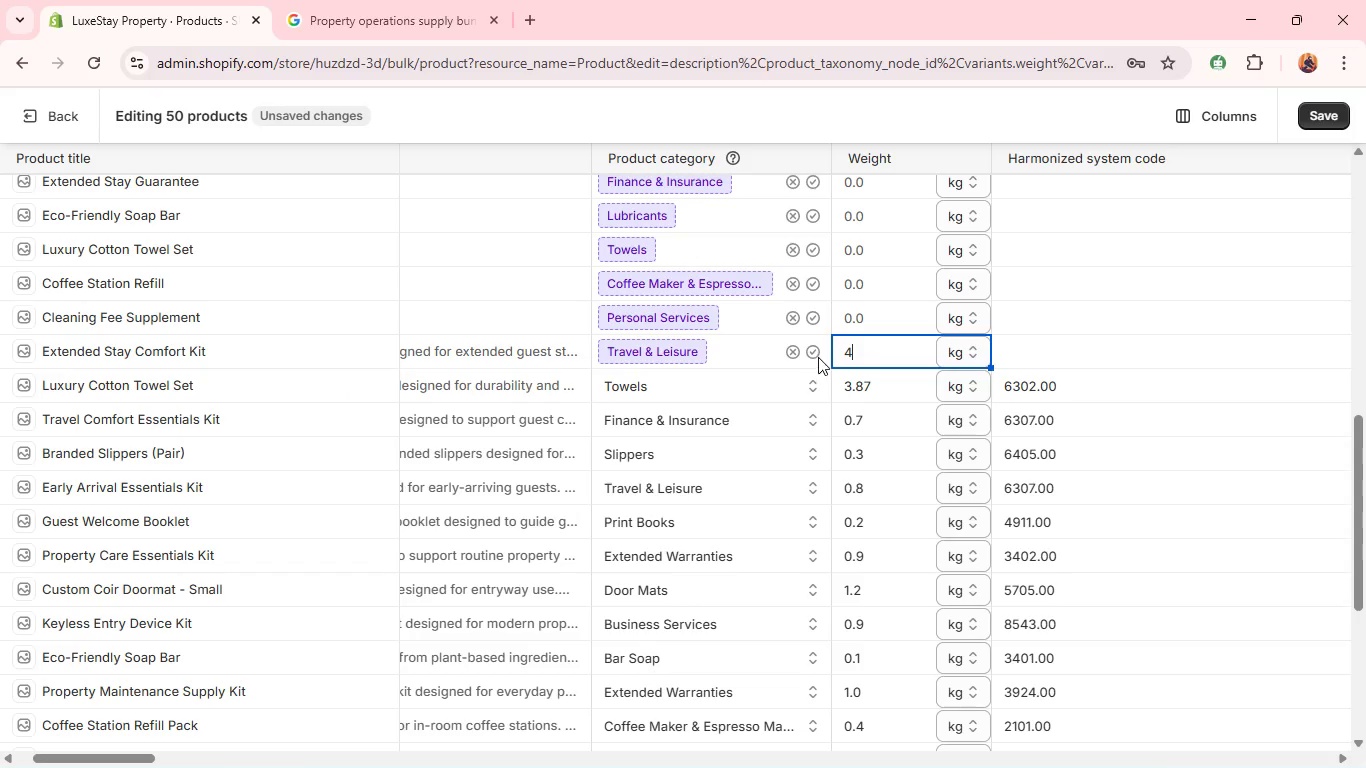 
left_click([816, 354])
 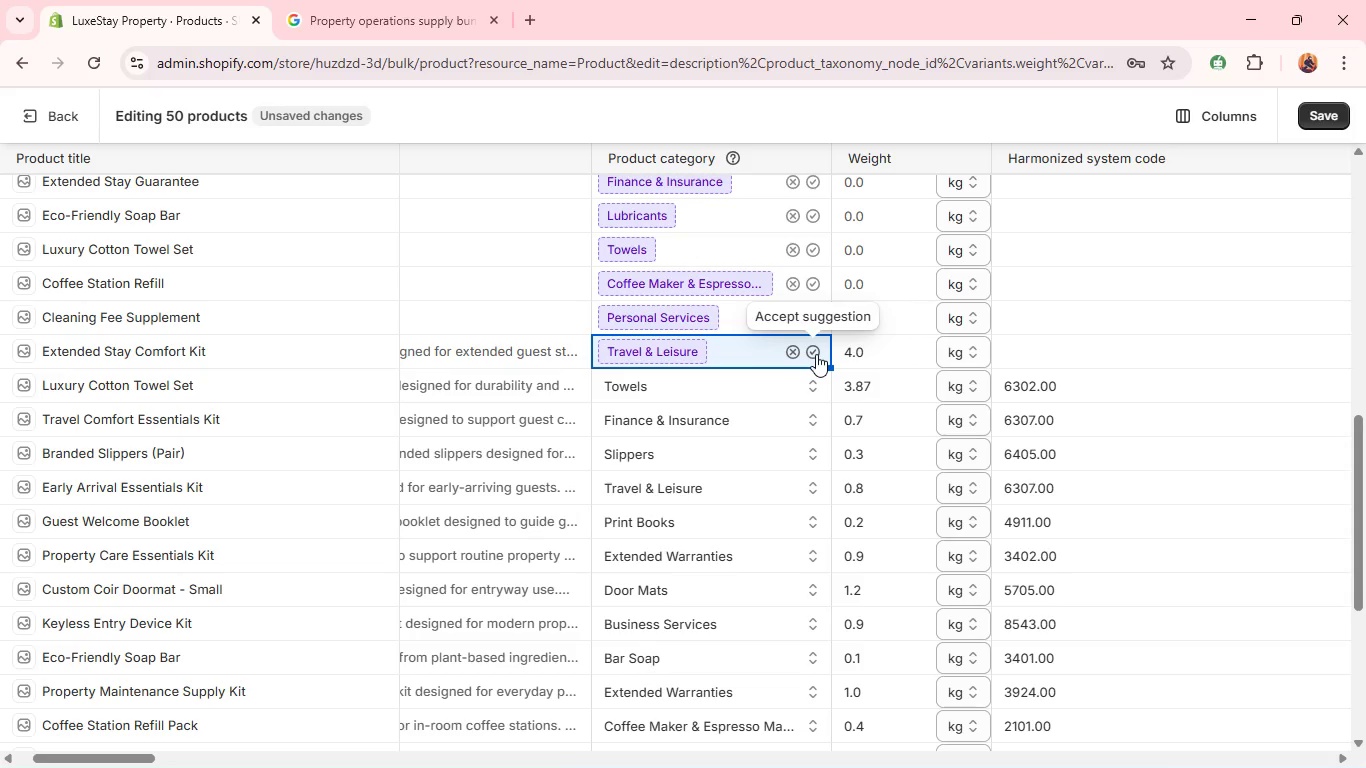 
left_click([816, 354])
 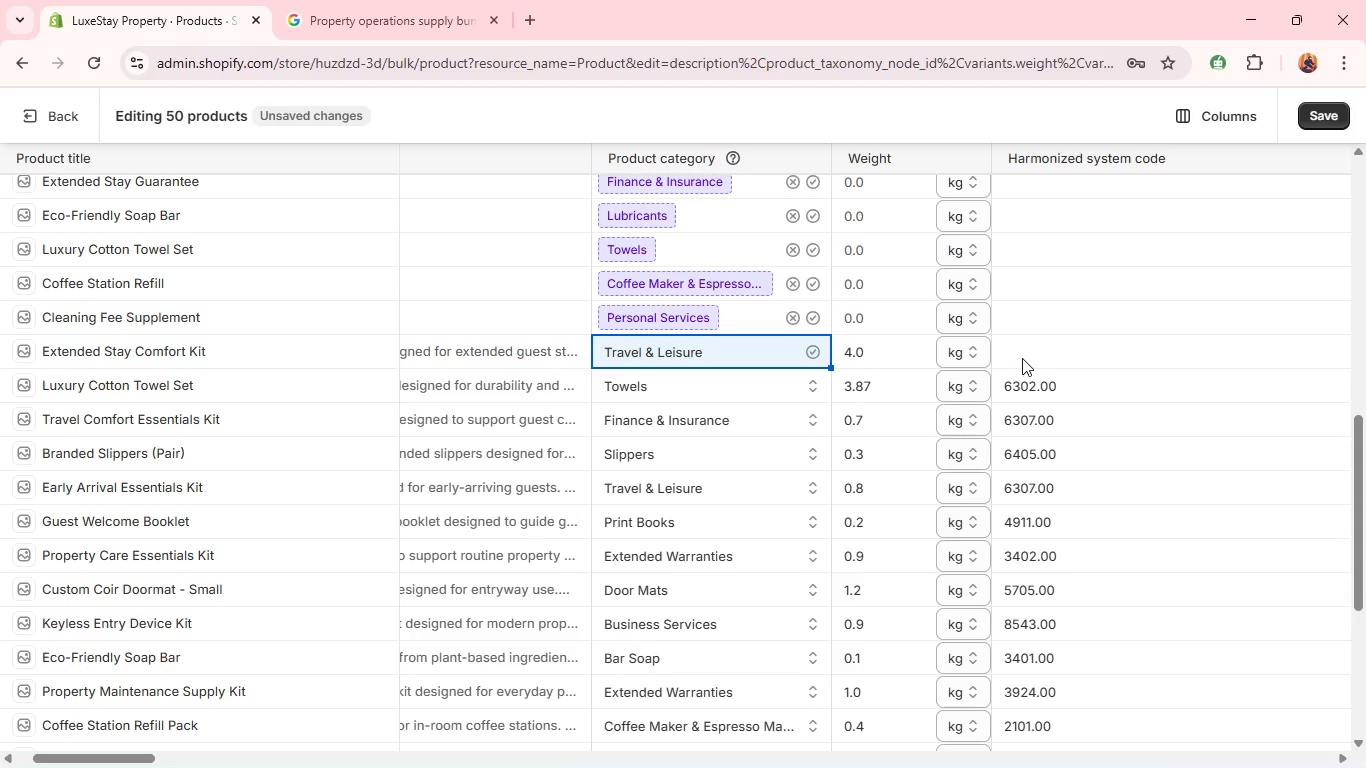 
left_click([1023, 355])
 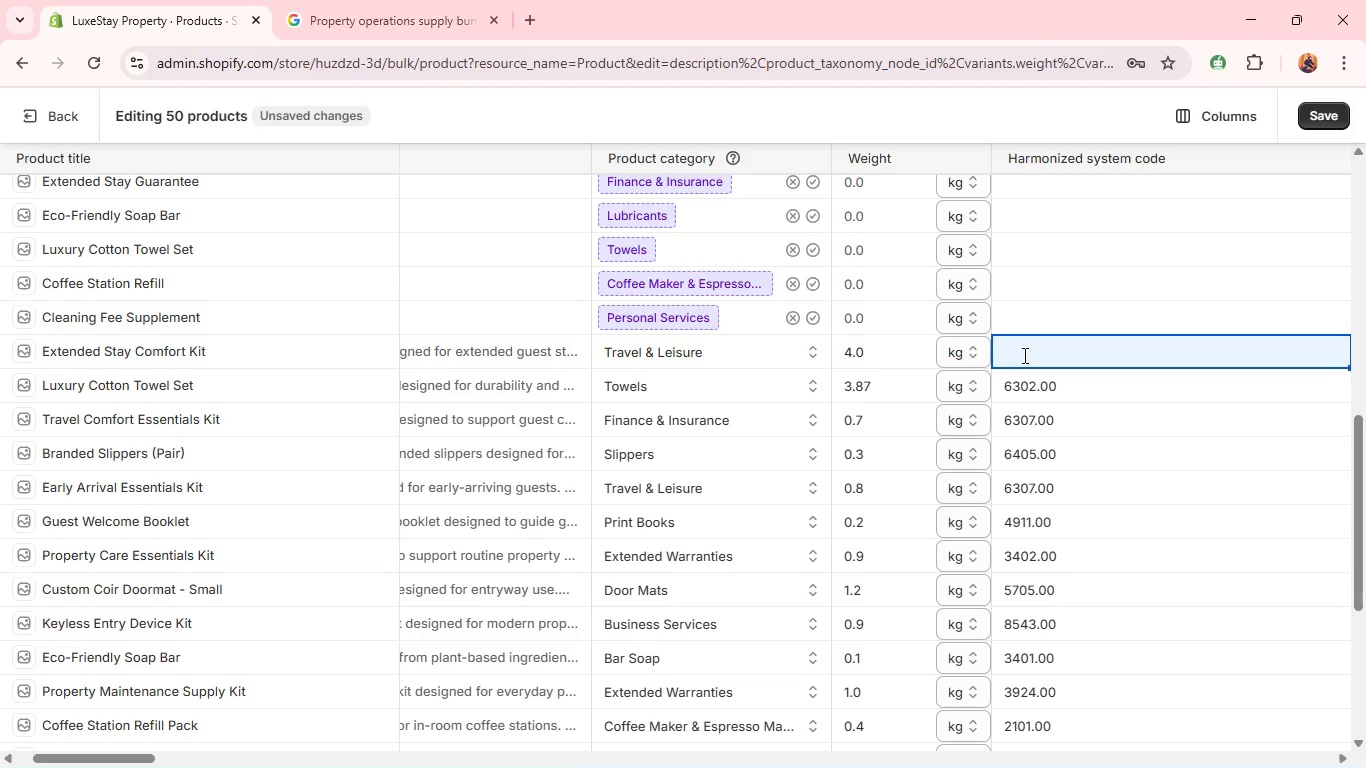 
left_click([1023, 355])
 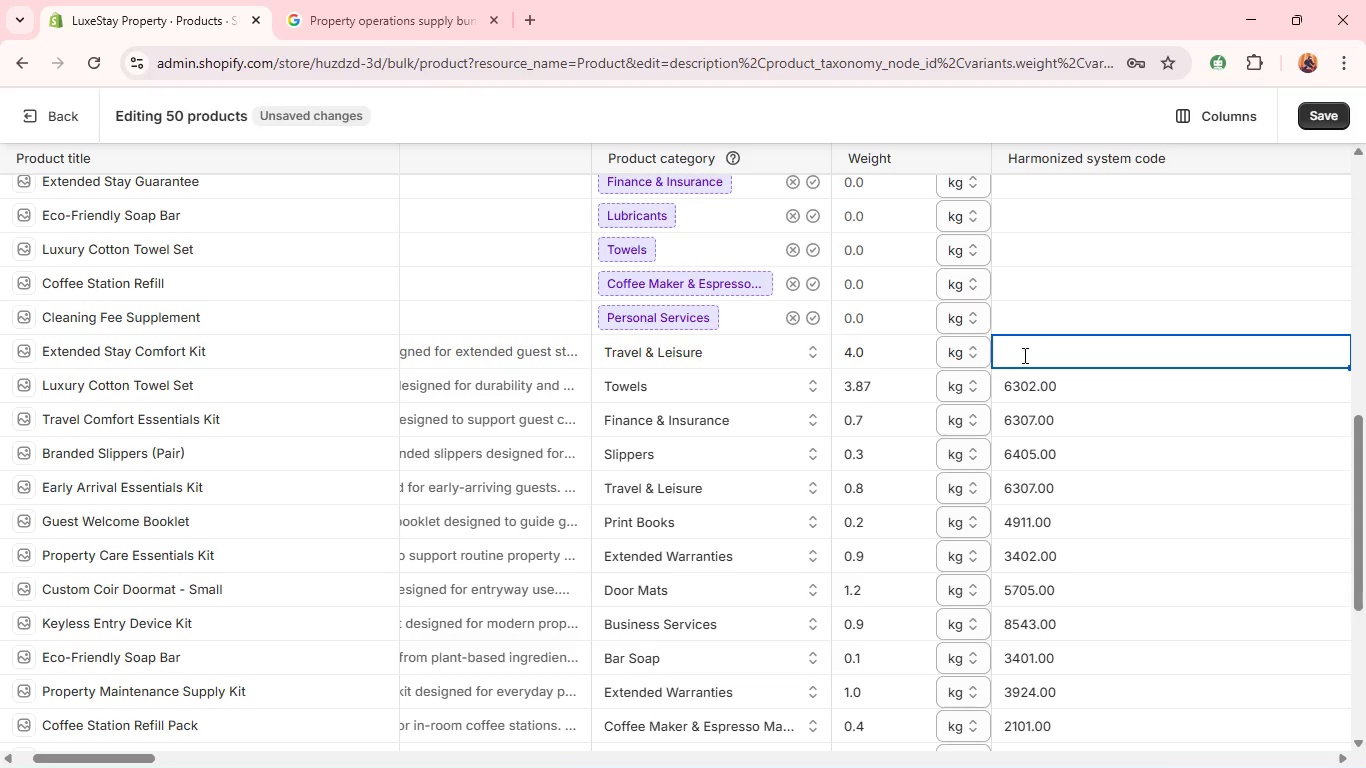 
type(63-7)
 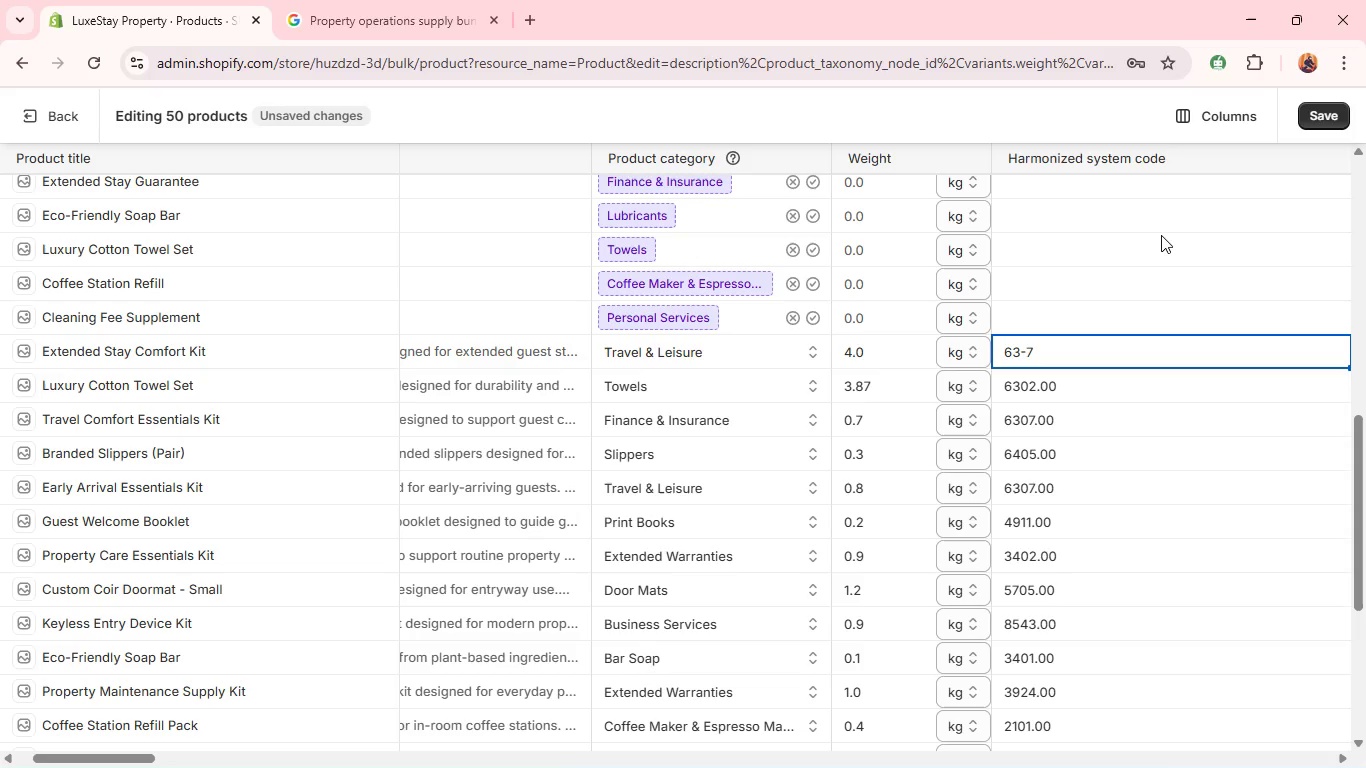 
key(Backspace)
key(Backspace)
type(07)
 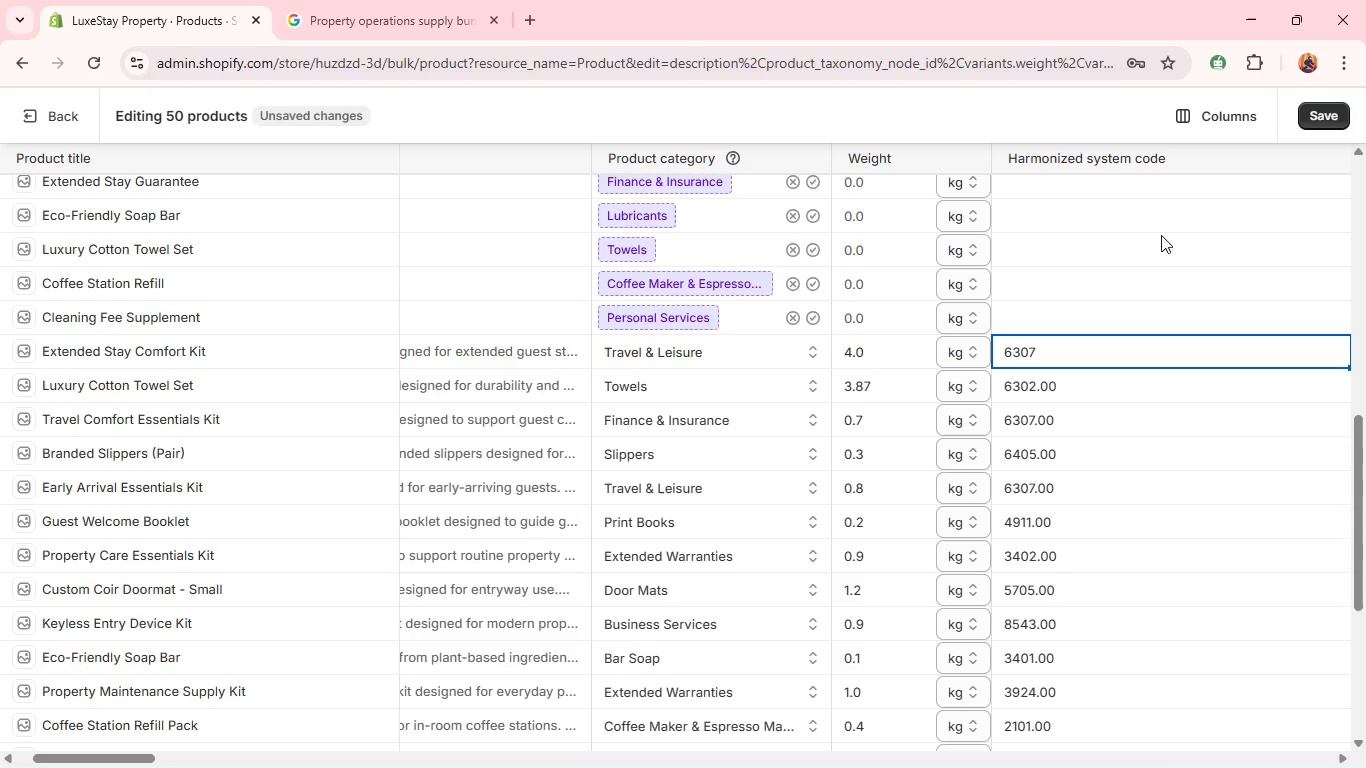 
type(.00)
 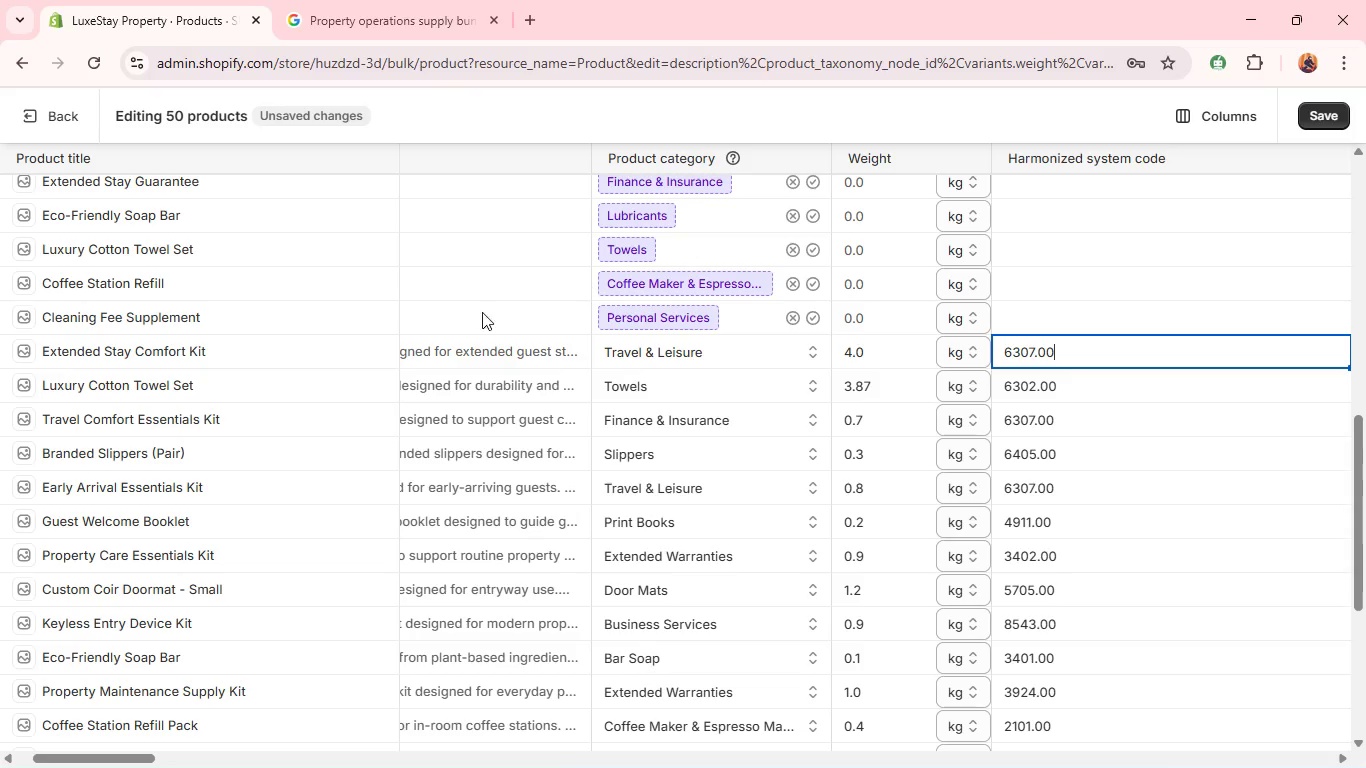 
left_click([447, 315])
 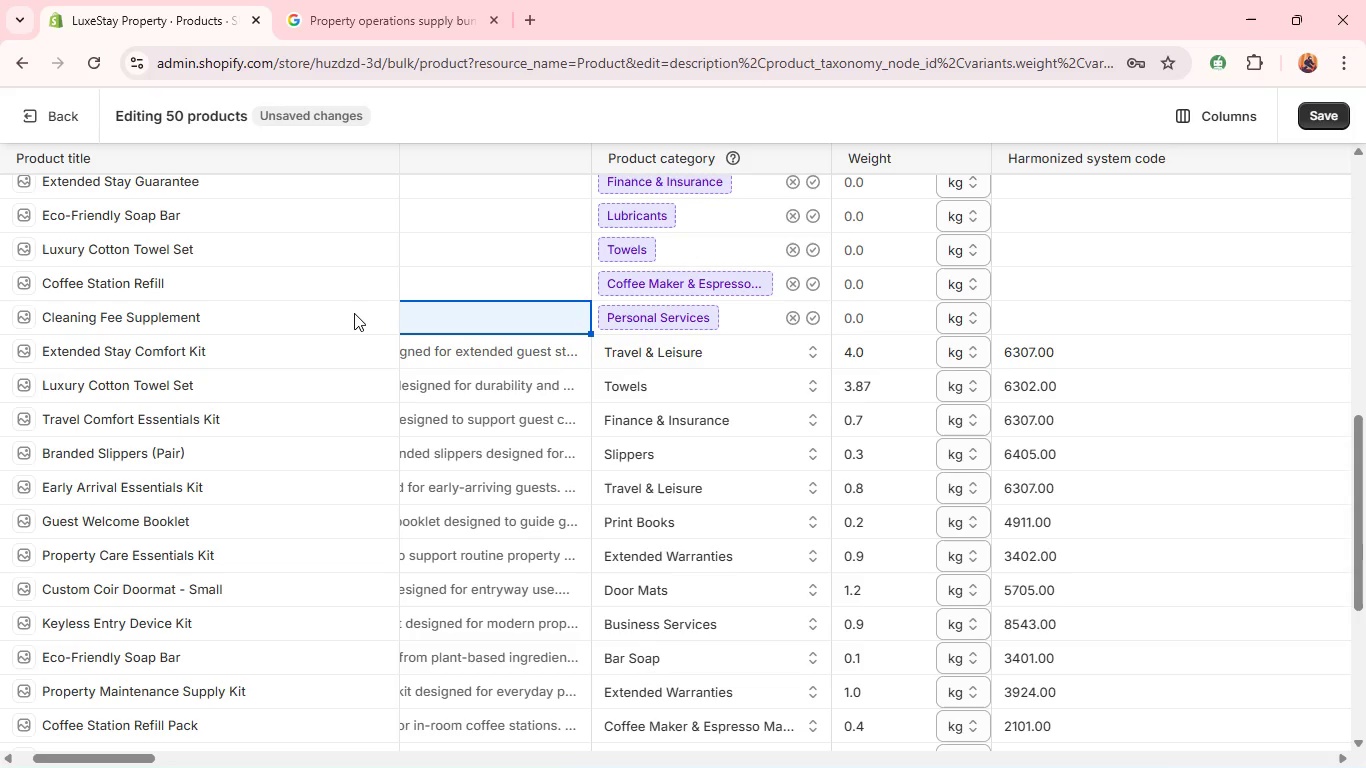 
left_click([354, 313])
 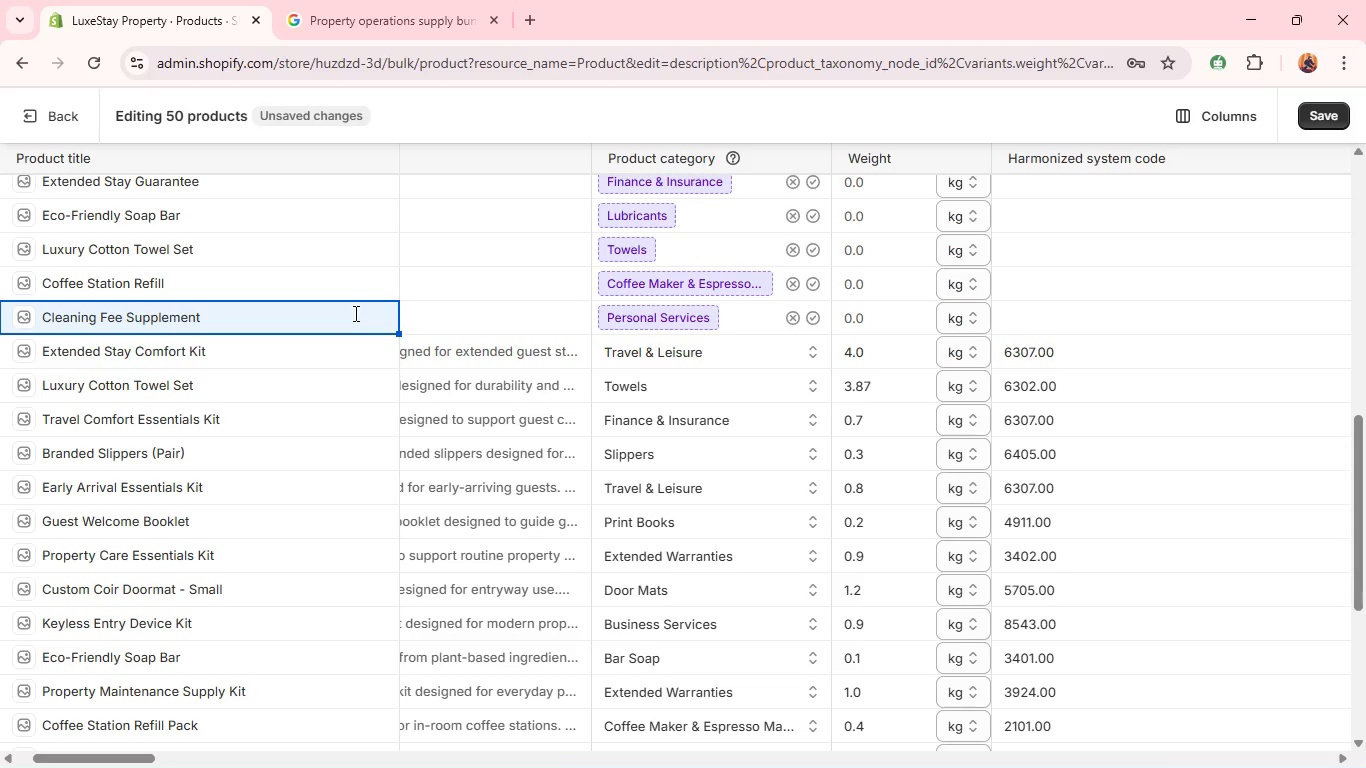 
double_click([354, 313])
 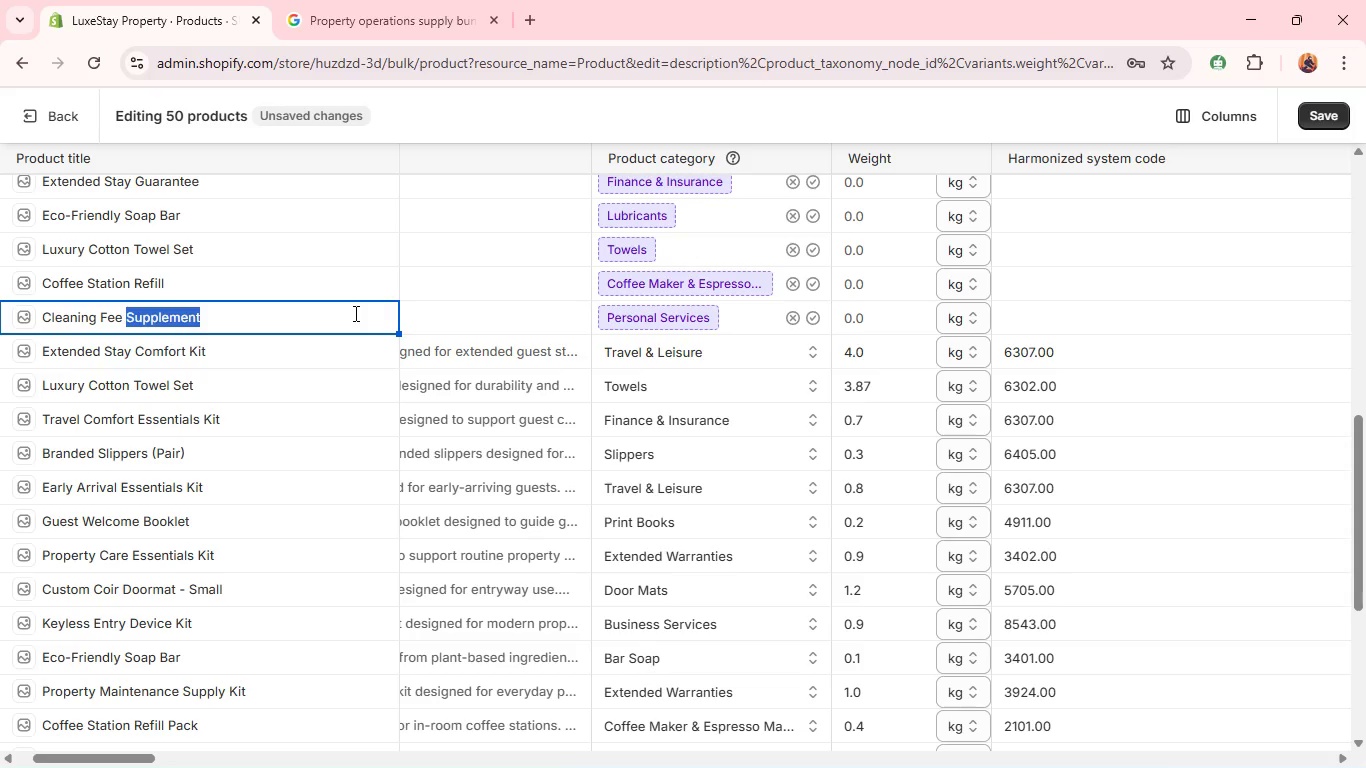 
key(Backspace)
key(Backspace)
key(Backspace)
key(Backspace)
key(Backspace)
type(Essentials Supply Pack )
 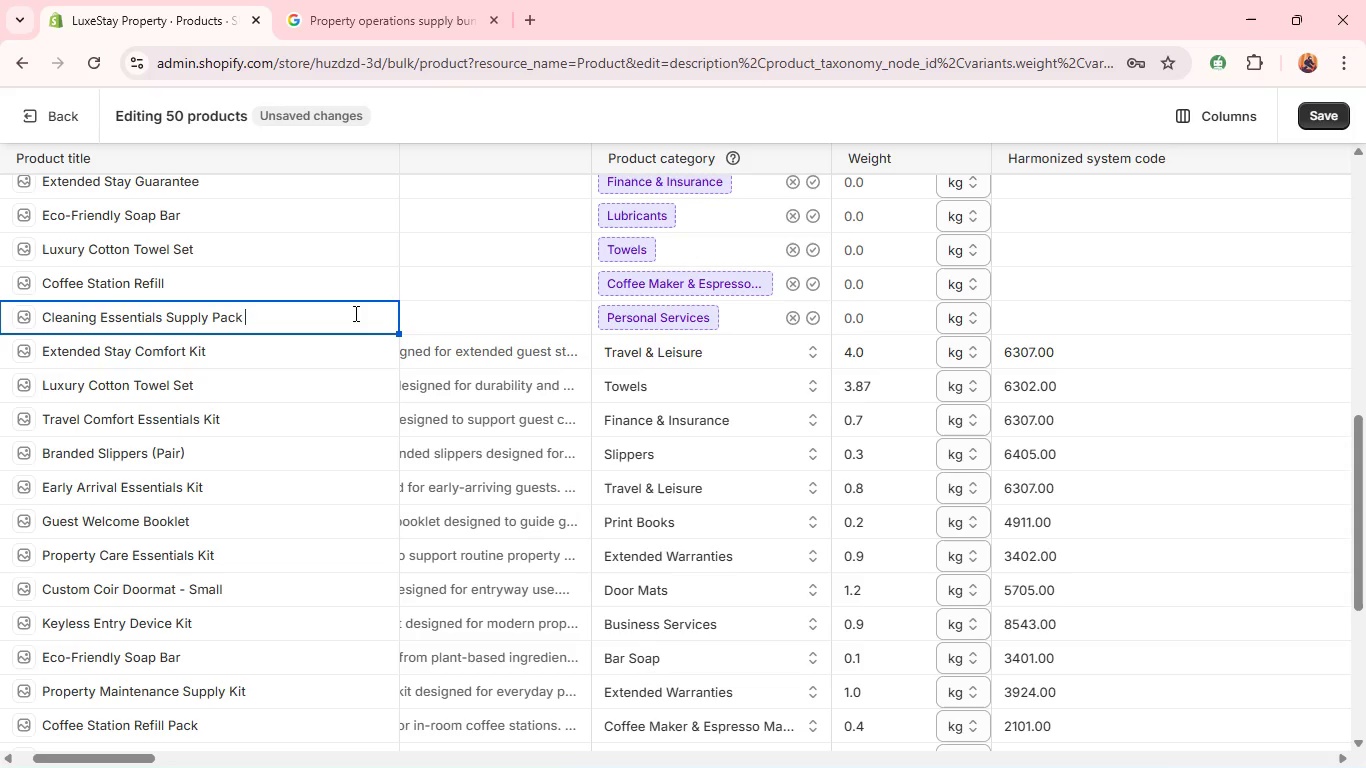 
left_click([470, 319])
 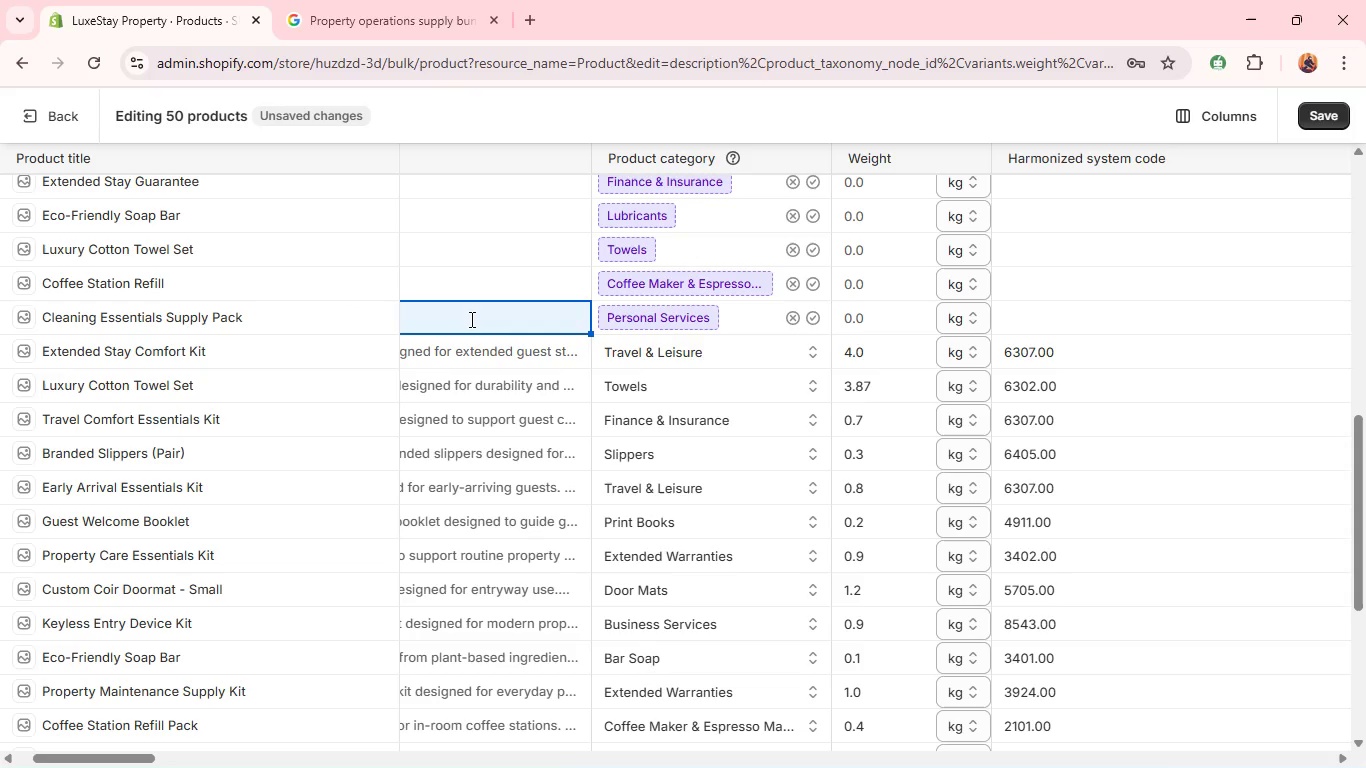 
left_click([470, 319])
 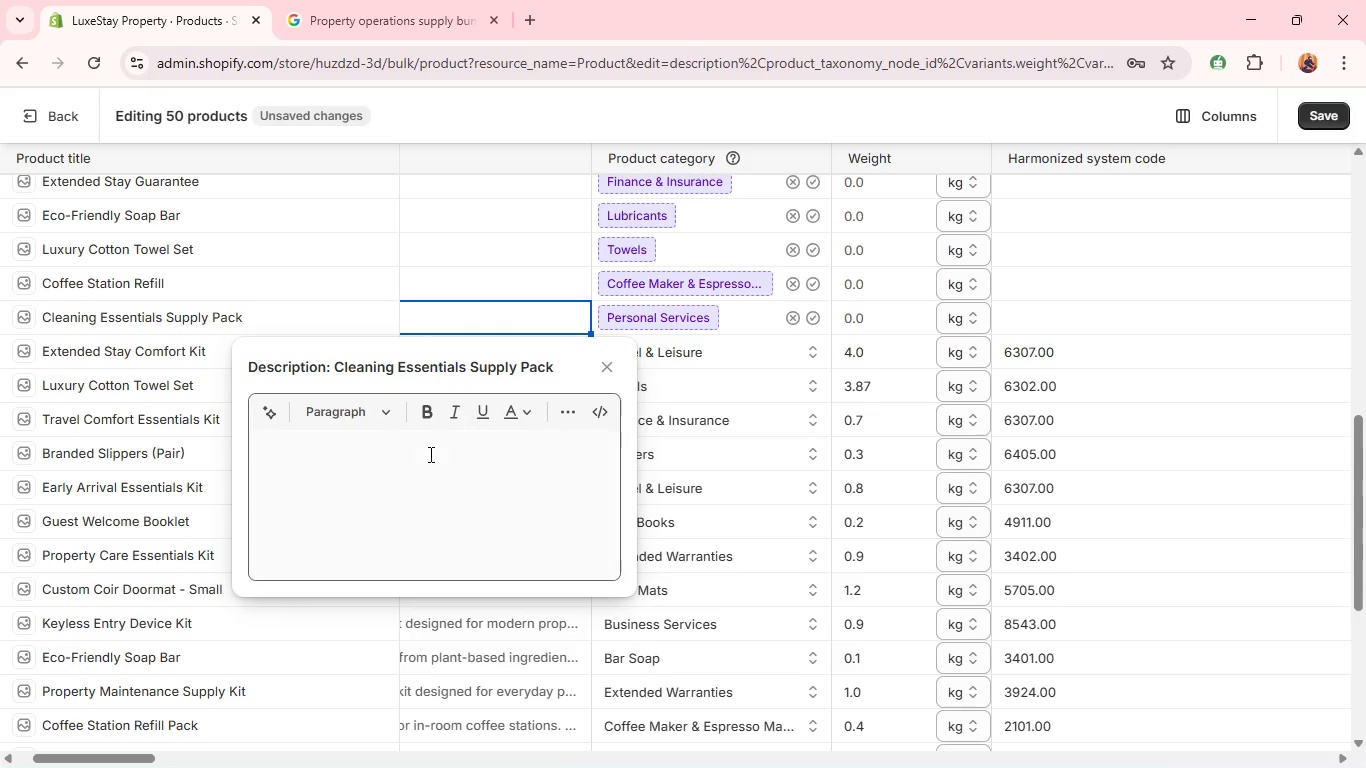 
left_click([425, 462])
 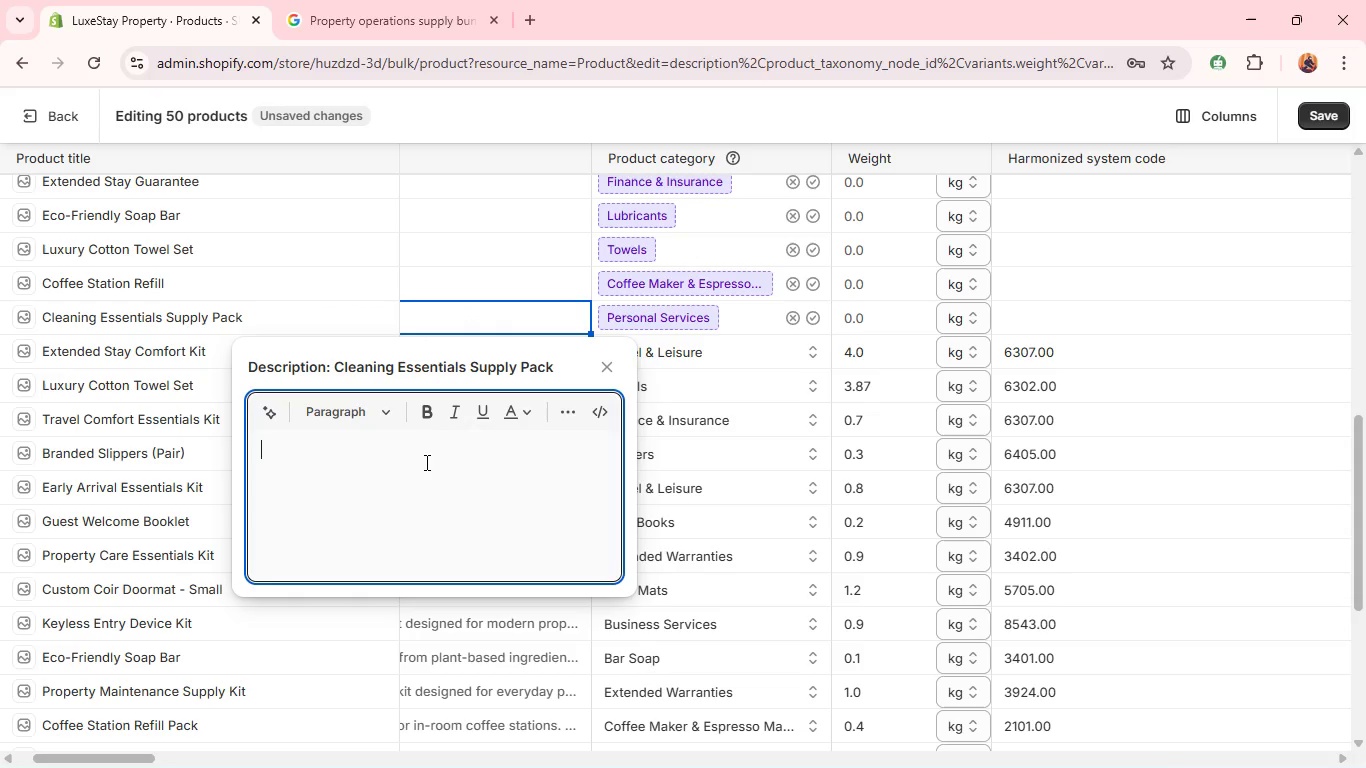 
type(A bulk cleaning supply pack designed for thorough maintenance tasks.)
 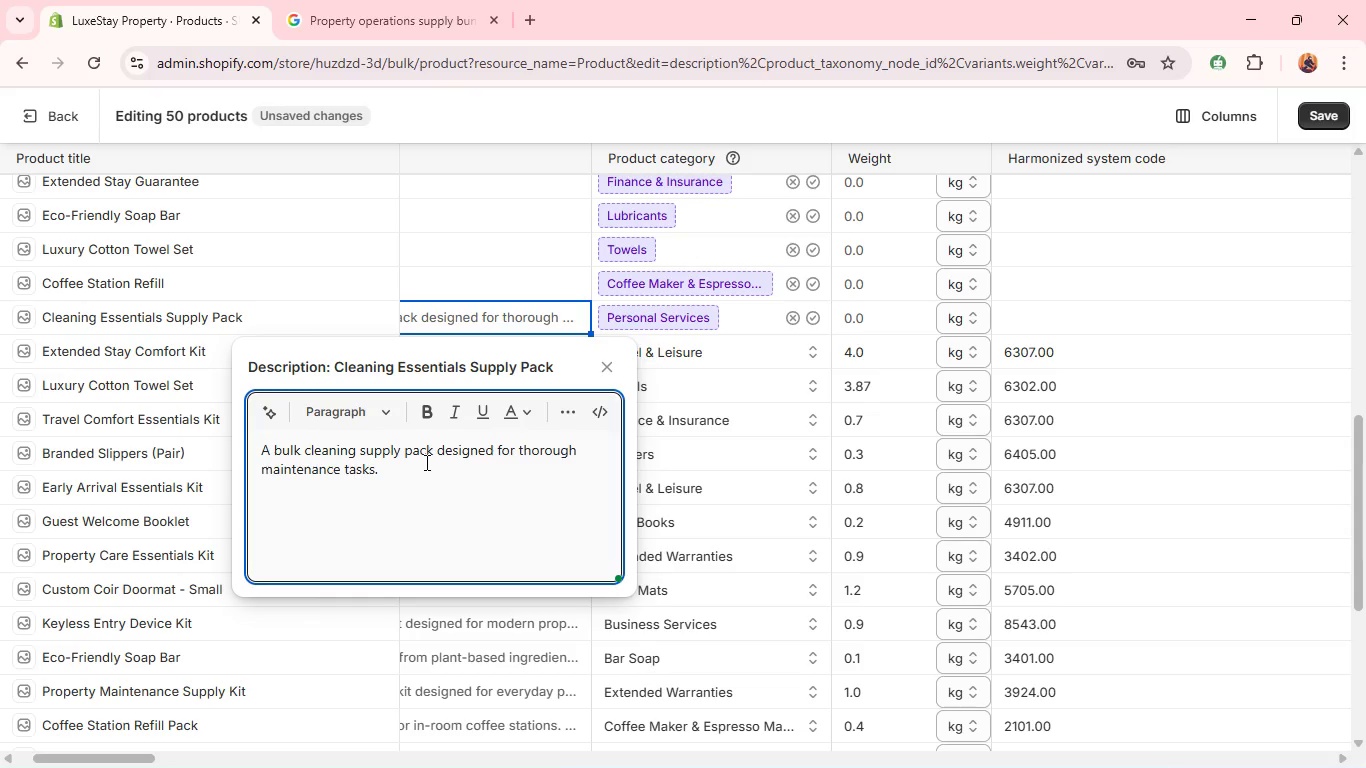 
key(Shift+Enter)
 